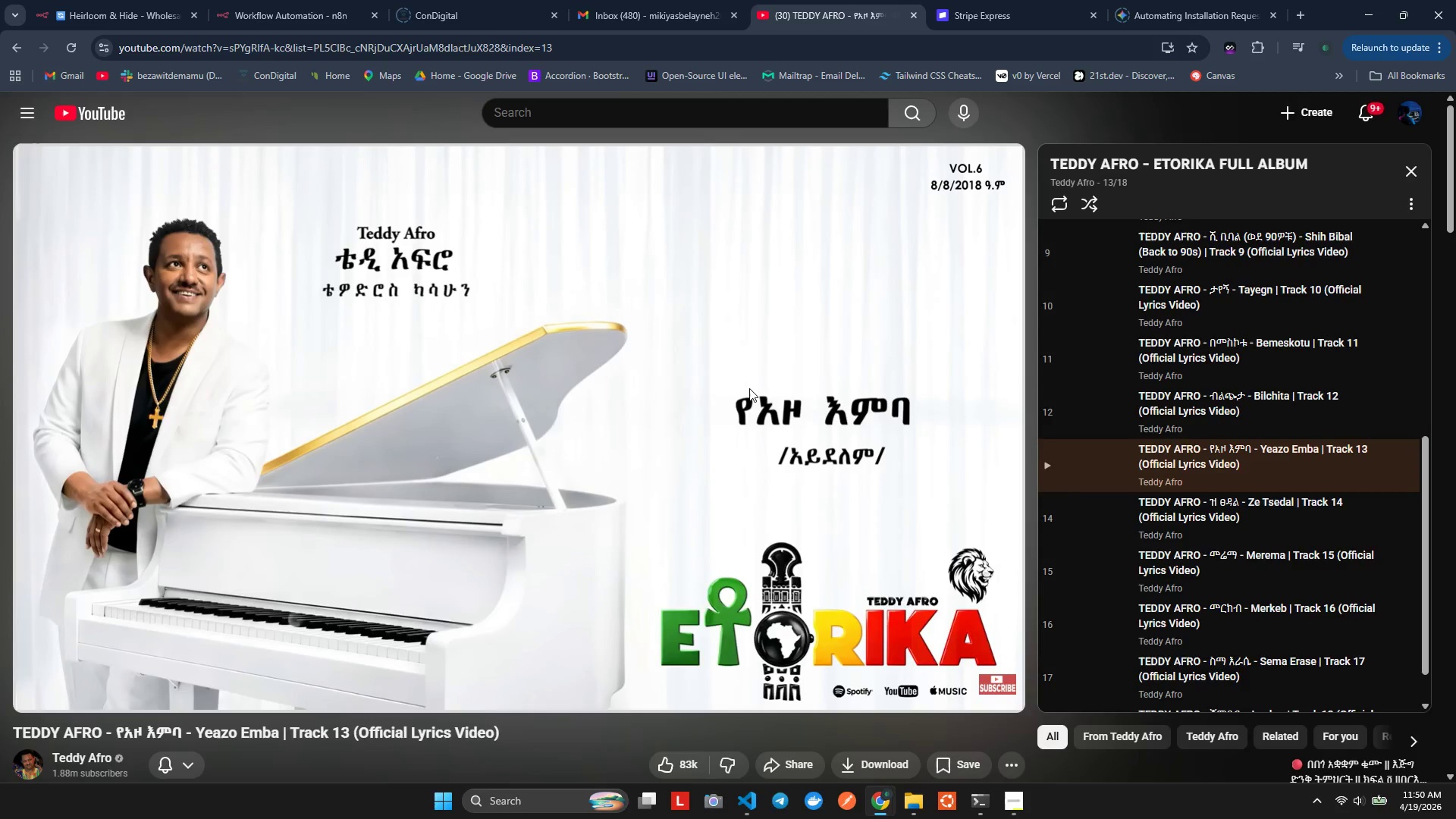 
left_click([749, 388])
 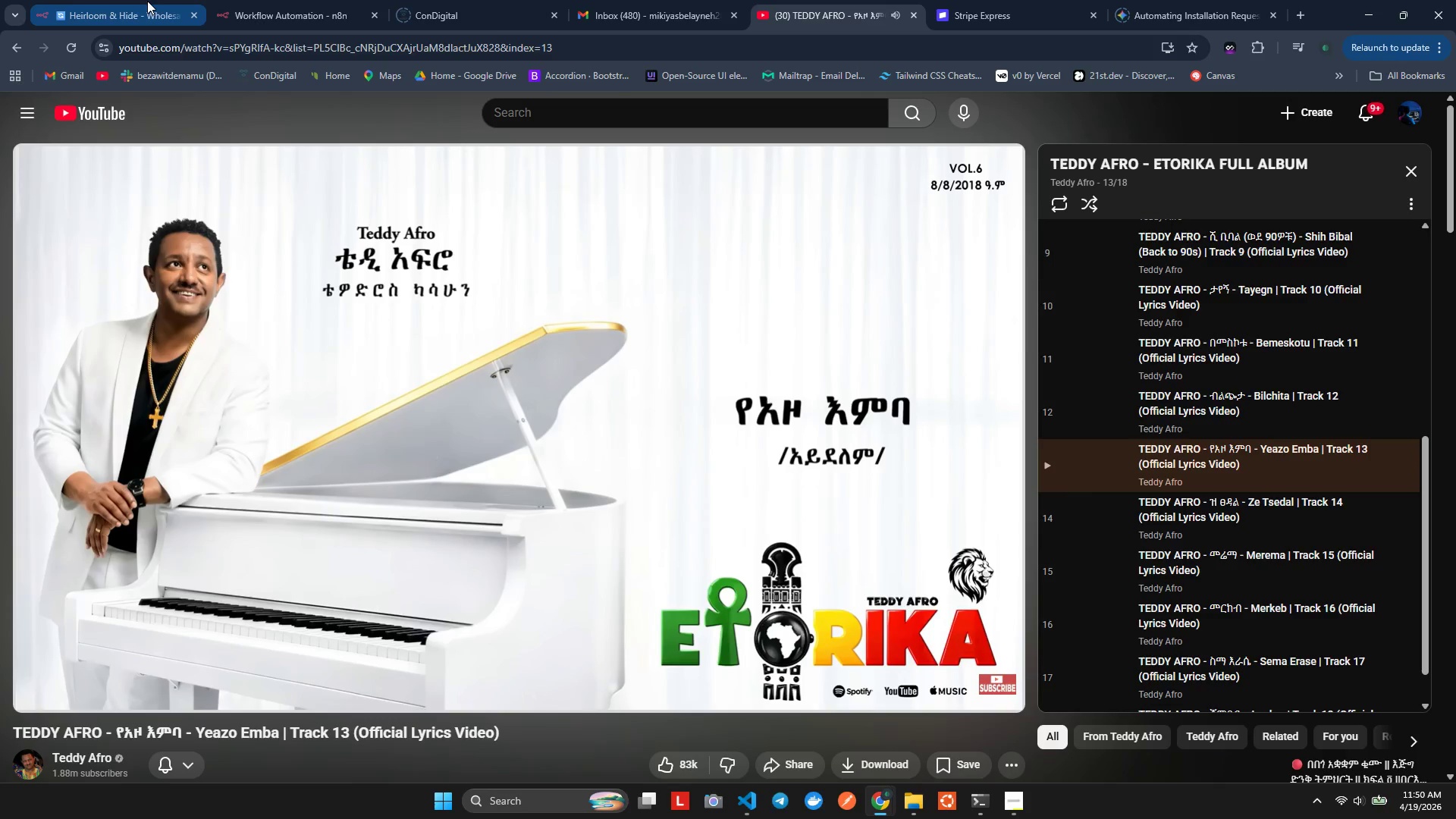 
key(Alt+AltLeft)
 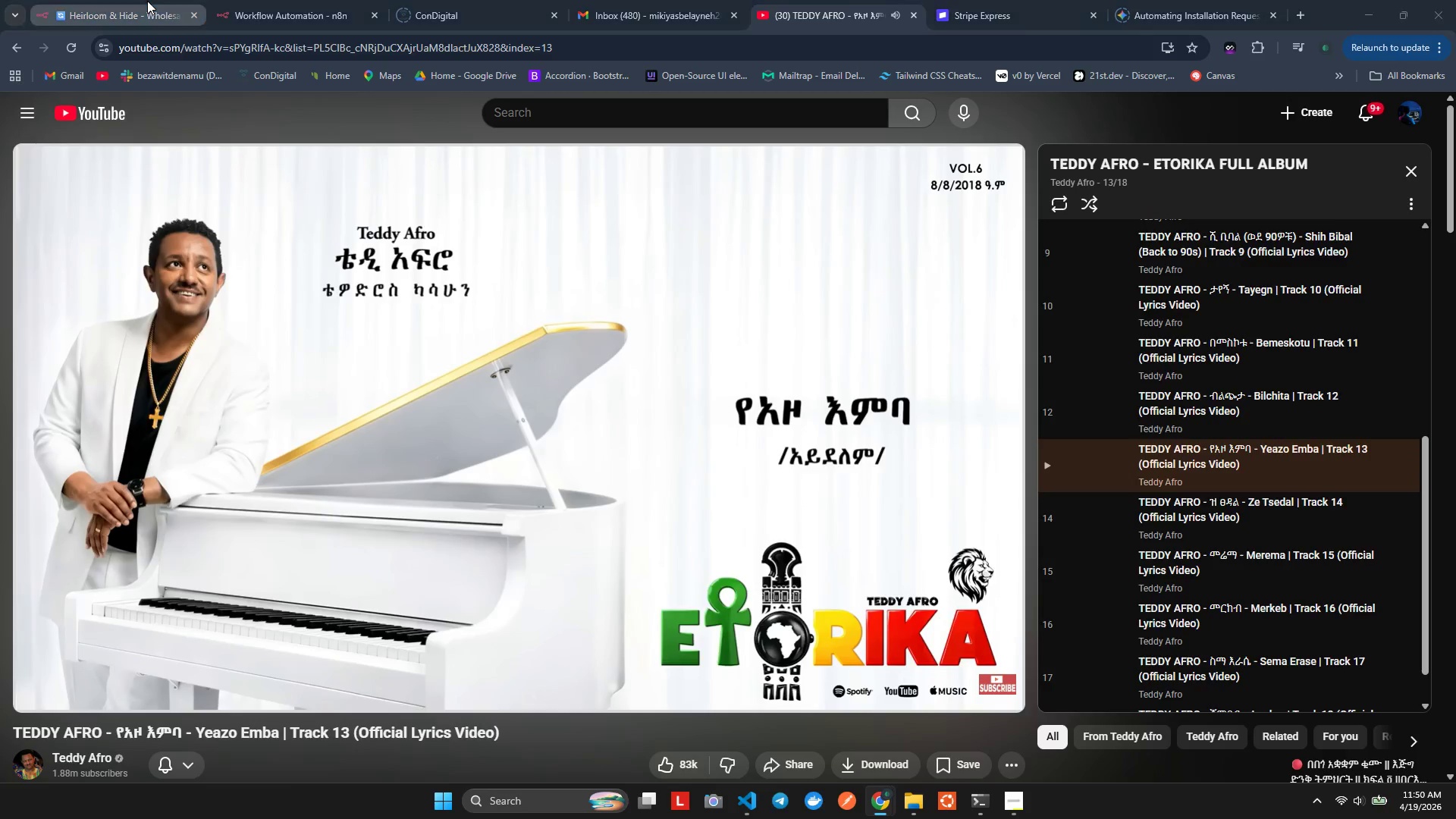 
key(Alt+Tab)
 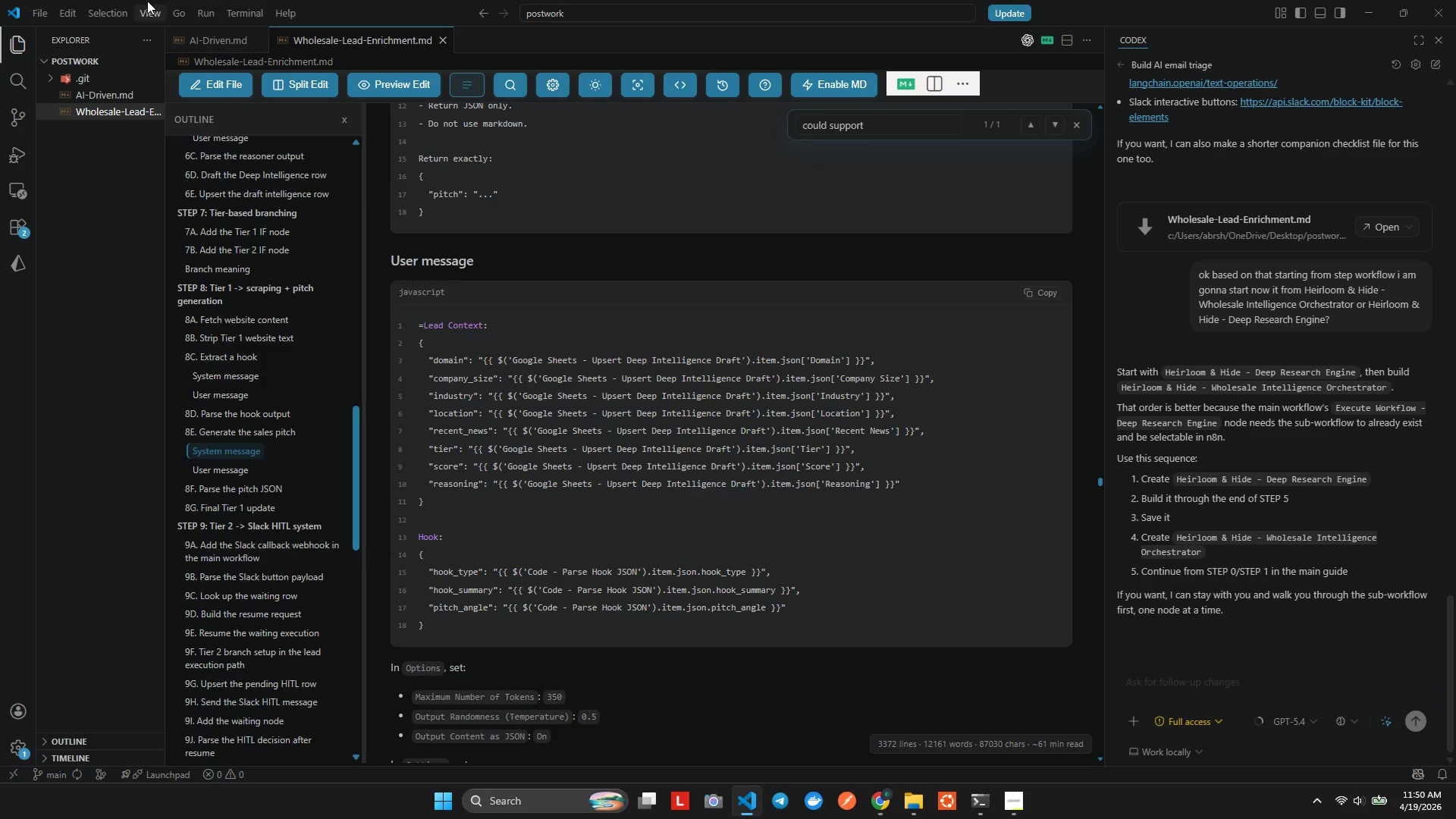 
key(Alt+Tab)
 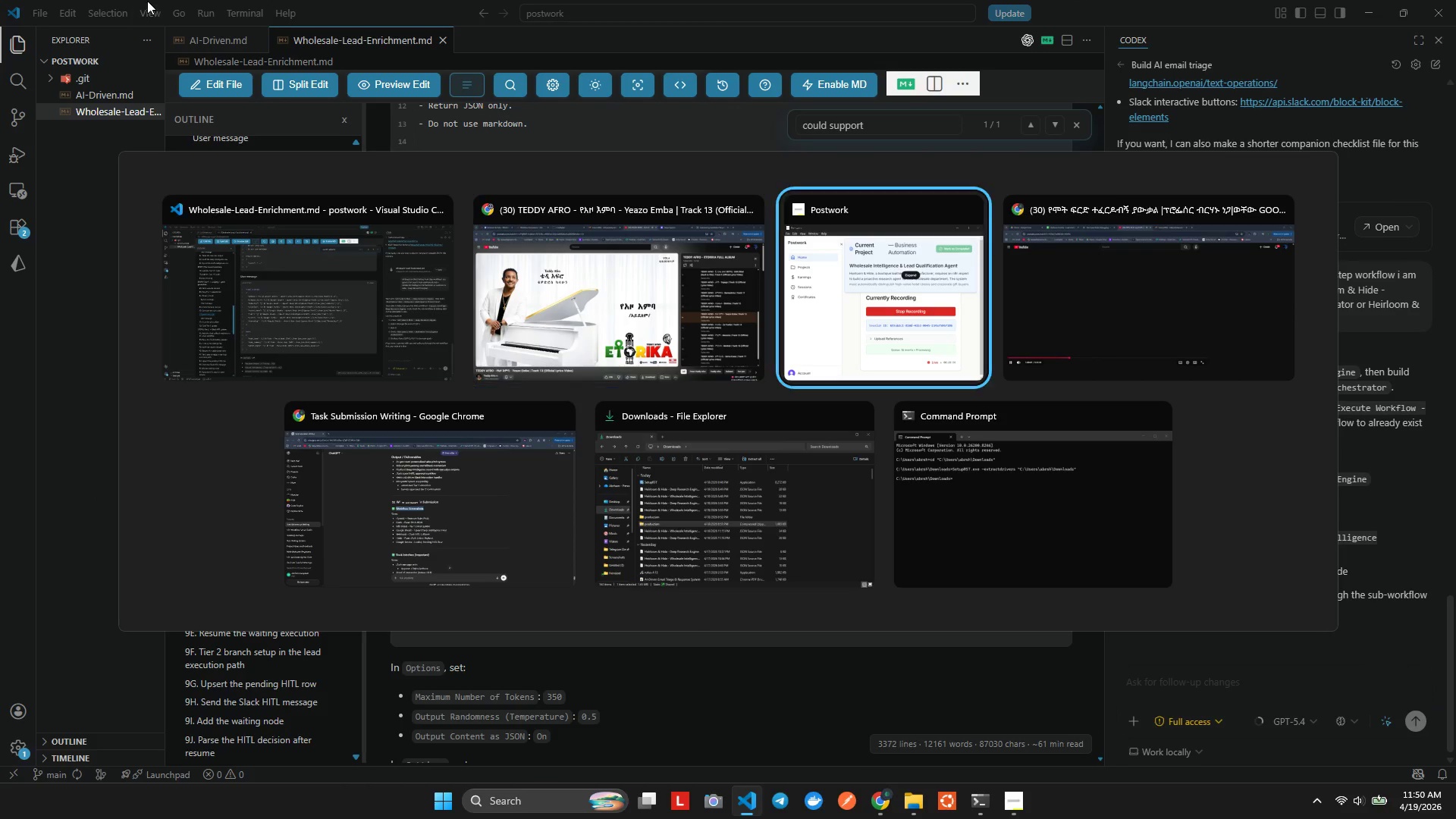 
key(Alt+Tab)
 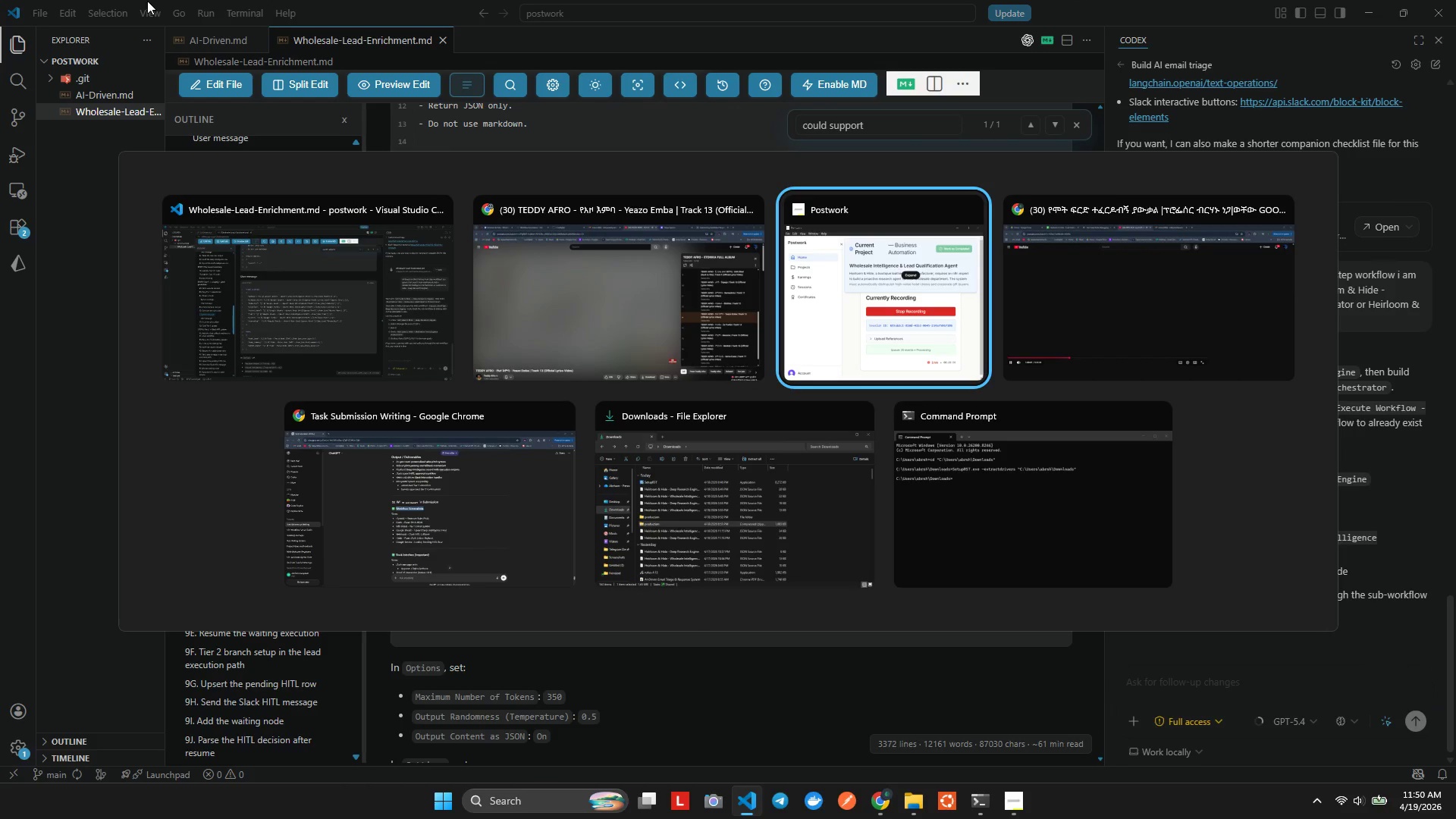 
key(Alt+Tab)
 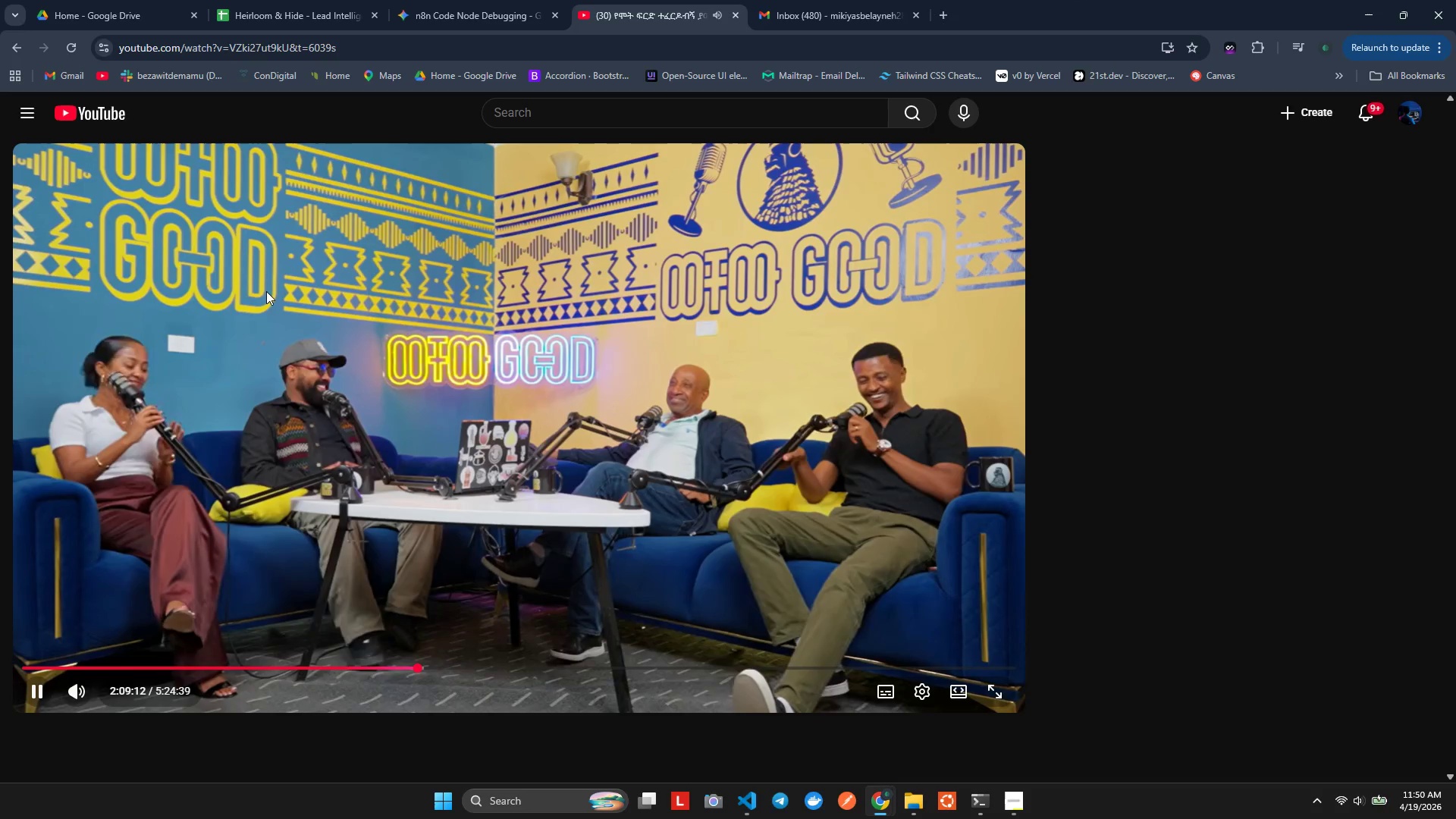 
left_click([267, 291])
 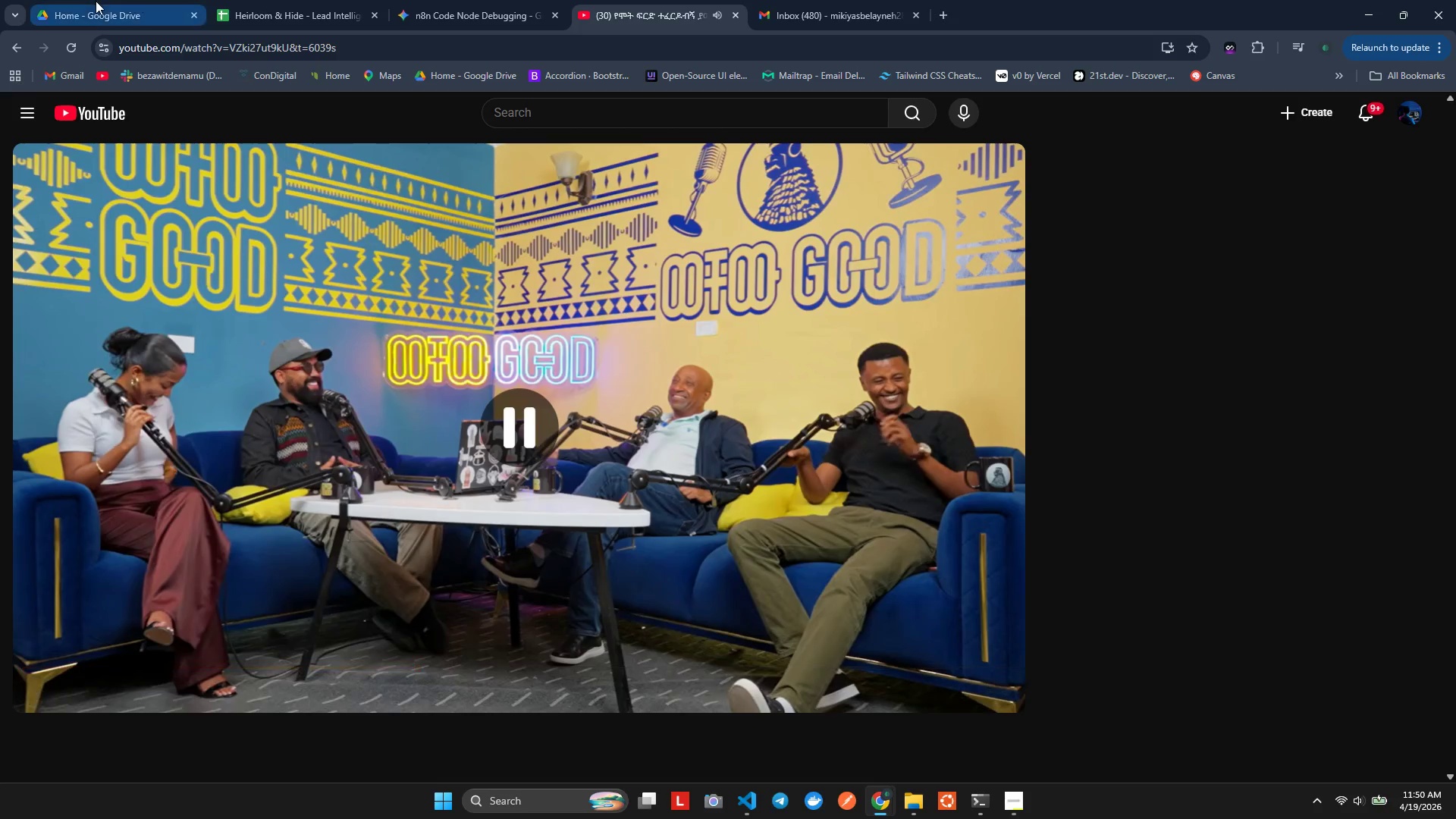 
left_click([96, 1])
 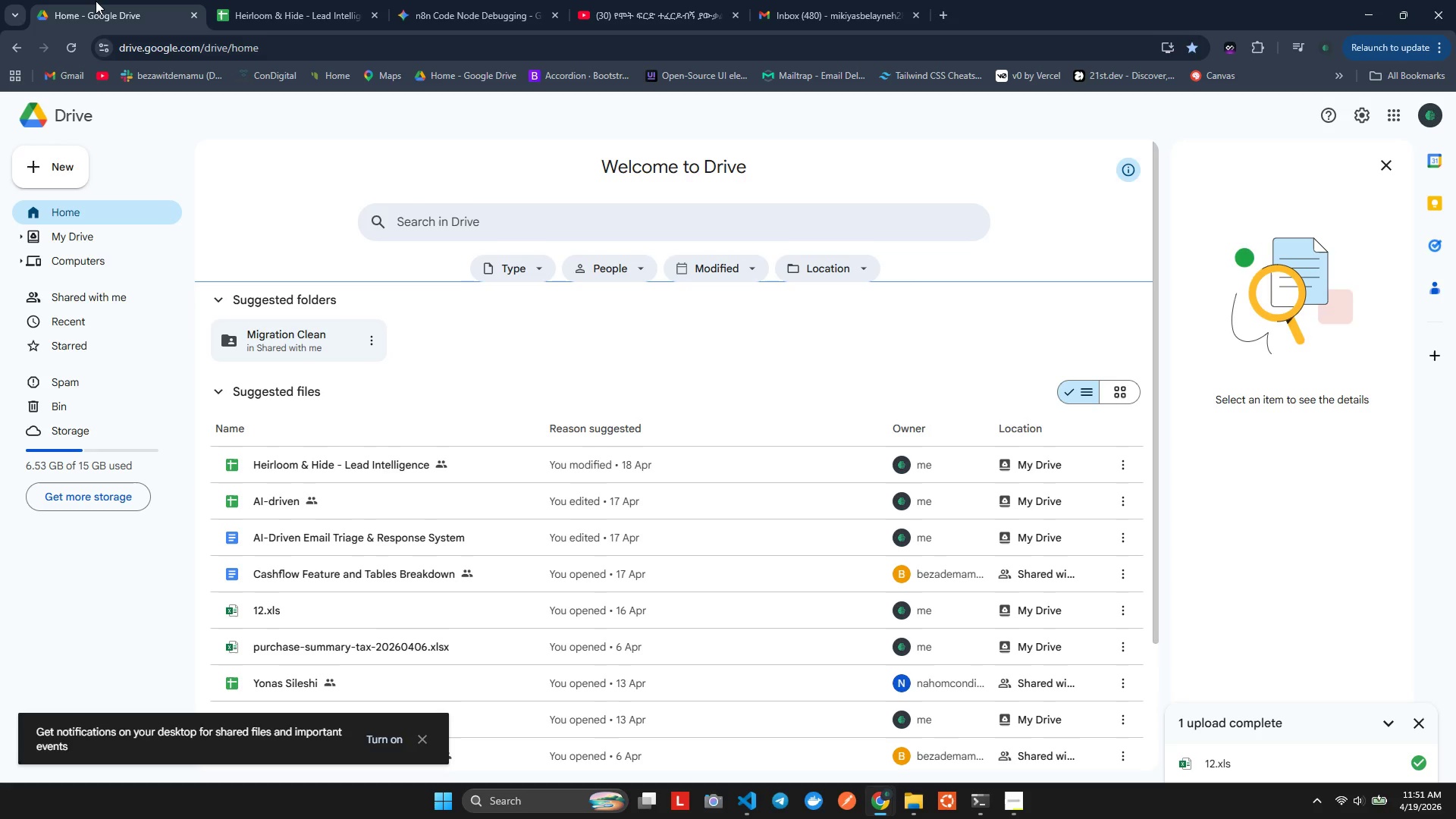 
wait(72.58)
 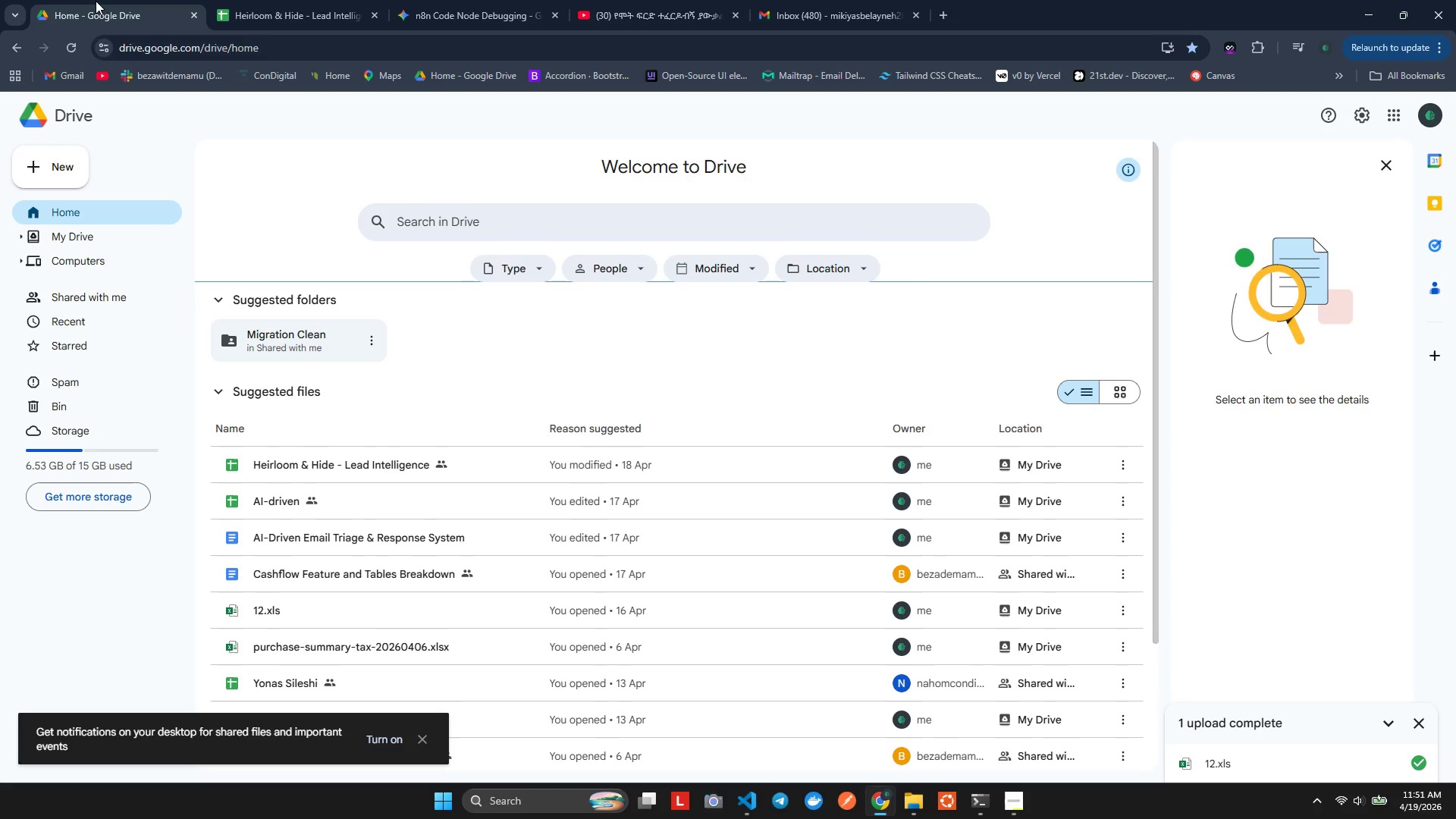 
key(Alt+Tab)
 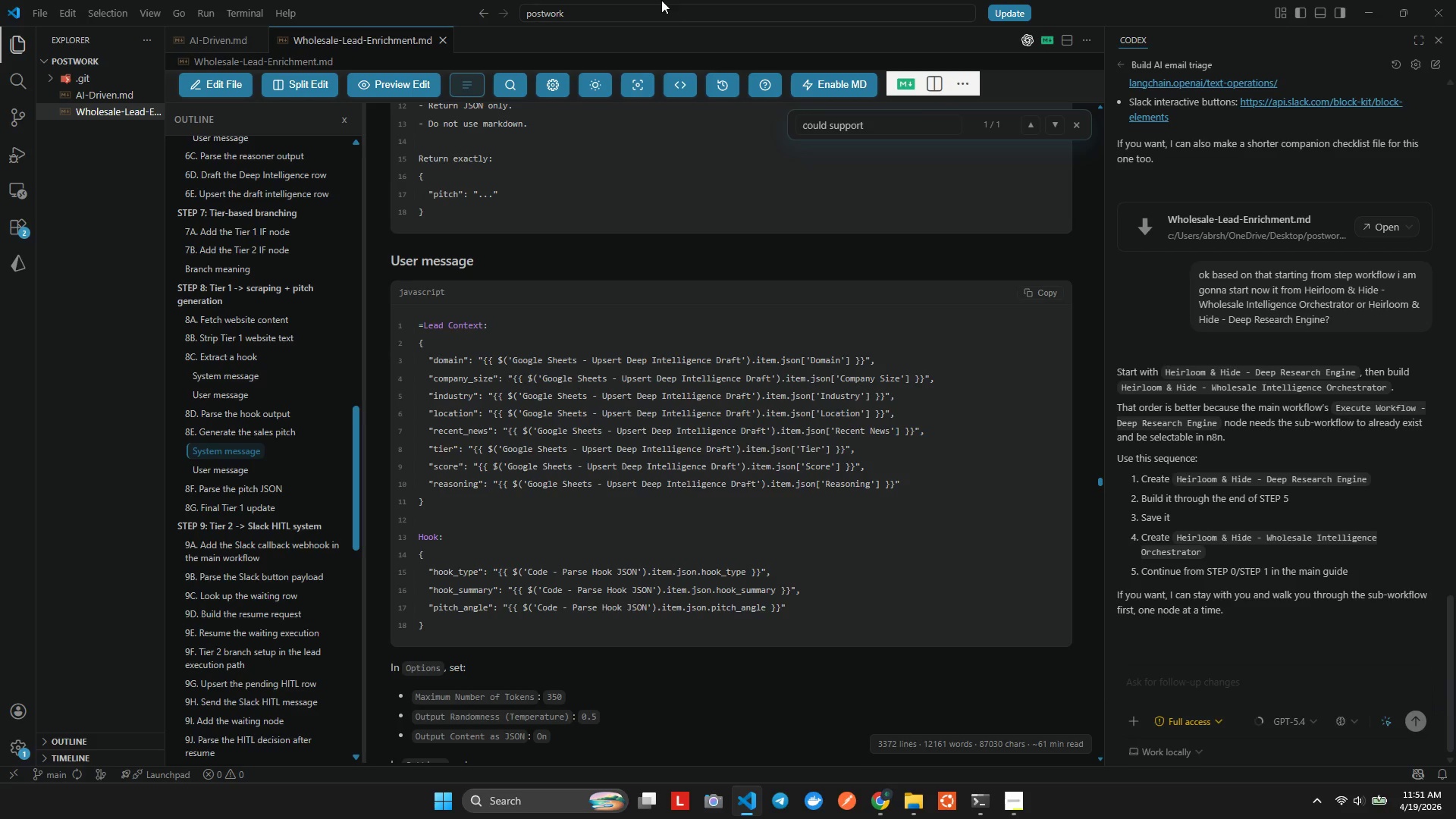 
key(Alt+Tab)
 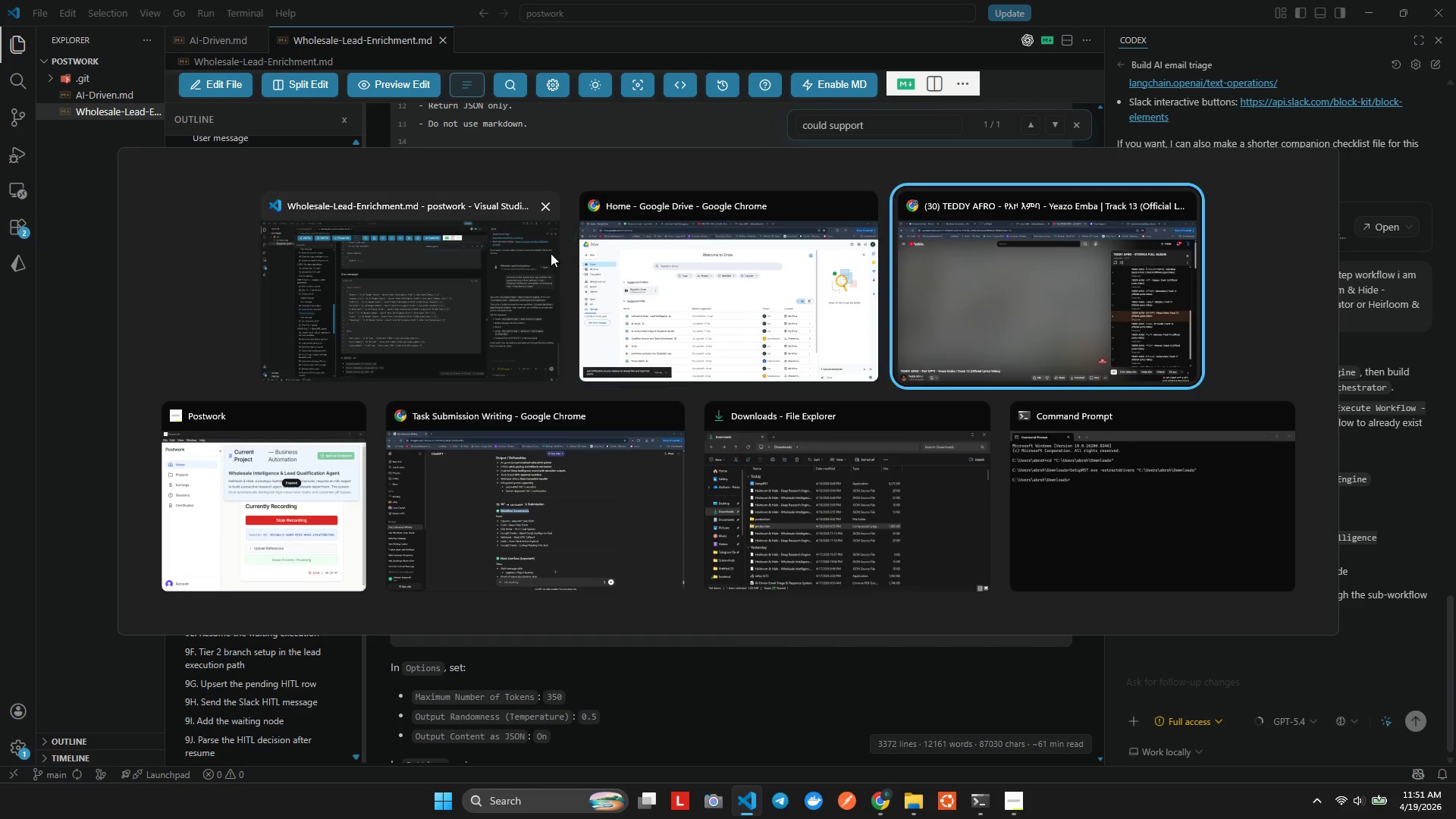 
key(Alt+Tab)
 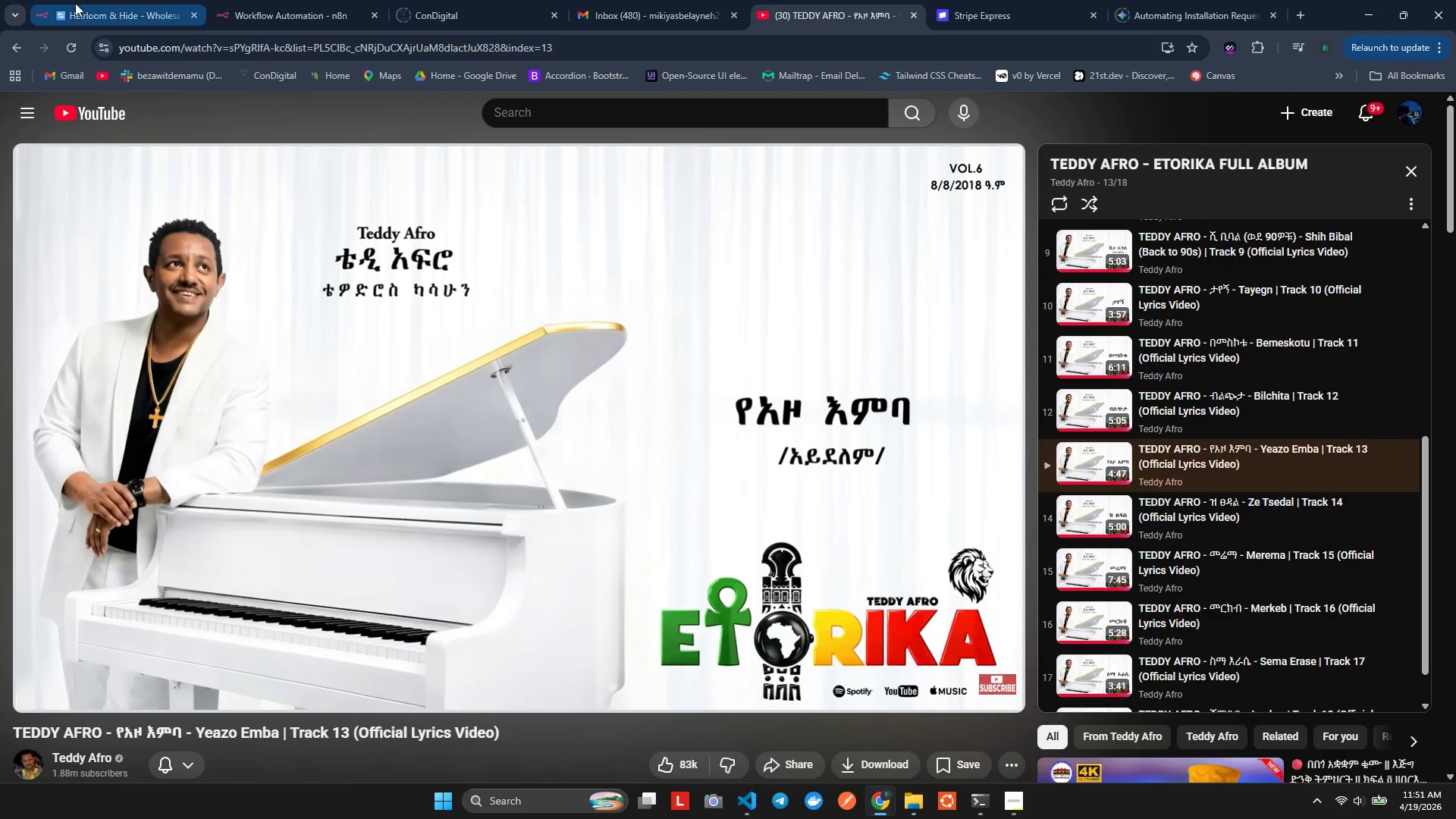 
left_click([76, 0])
 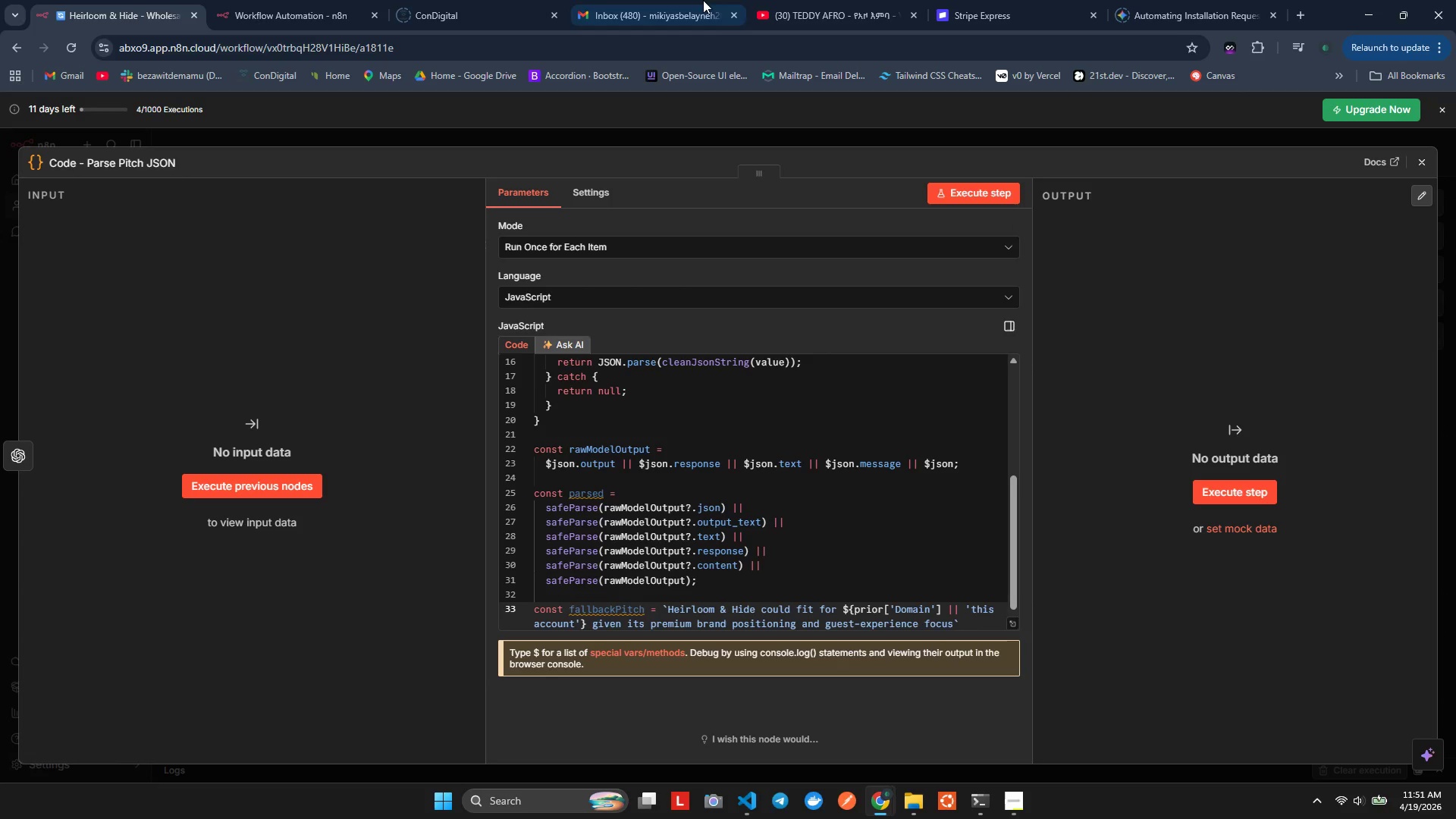 
key(Alt+Tab)
 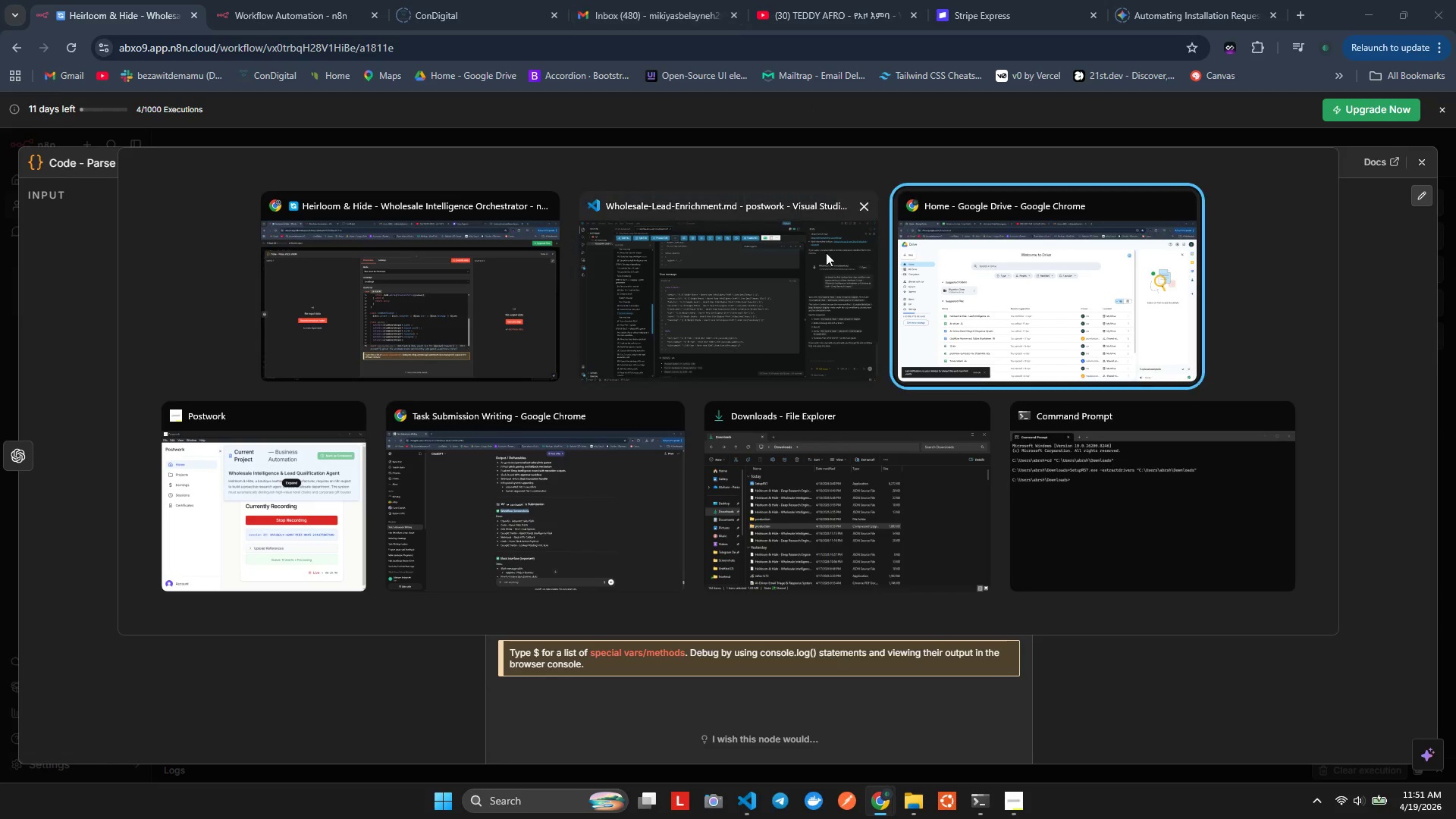 
key(Alt+Tab)
 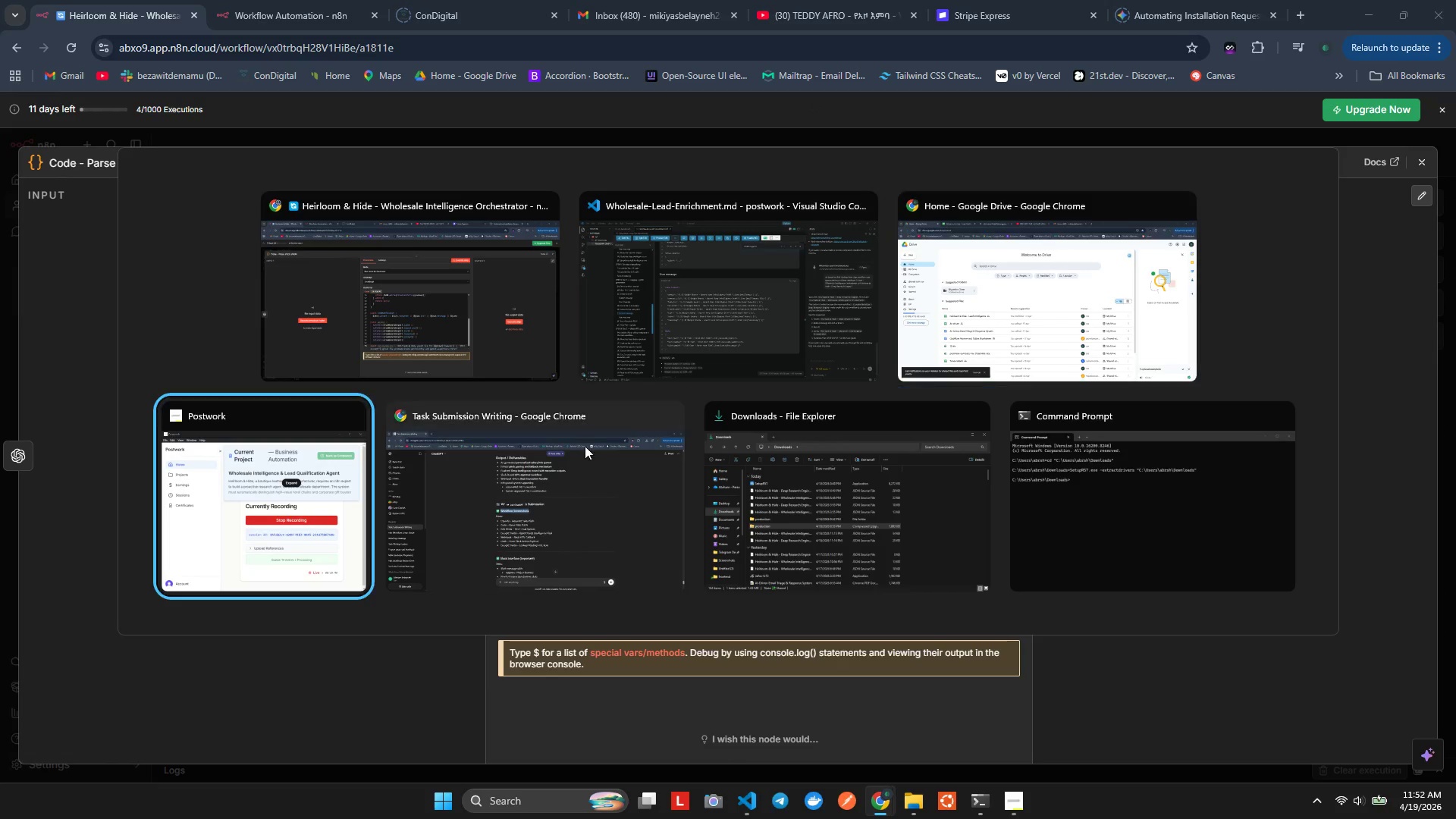 
key(Alt+Tab)
 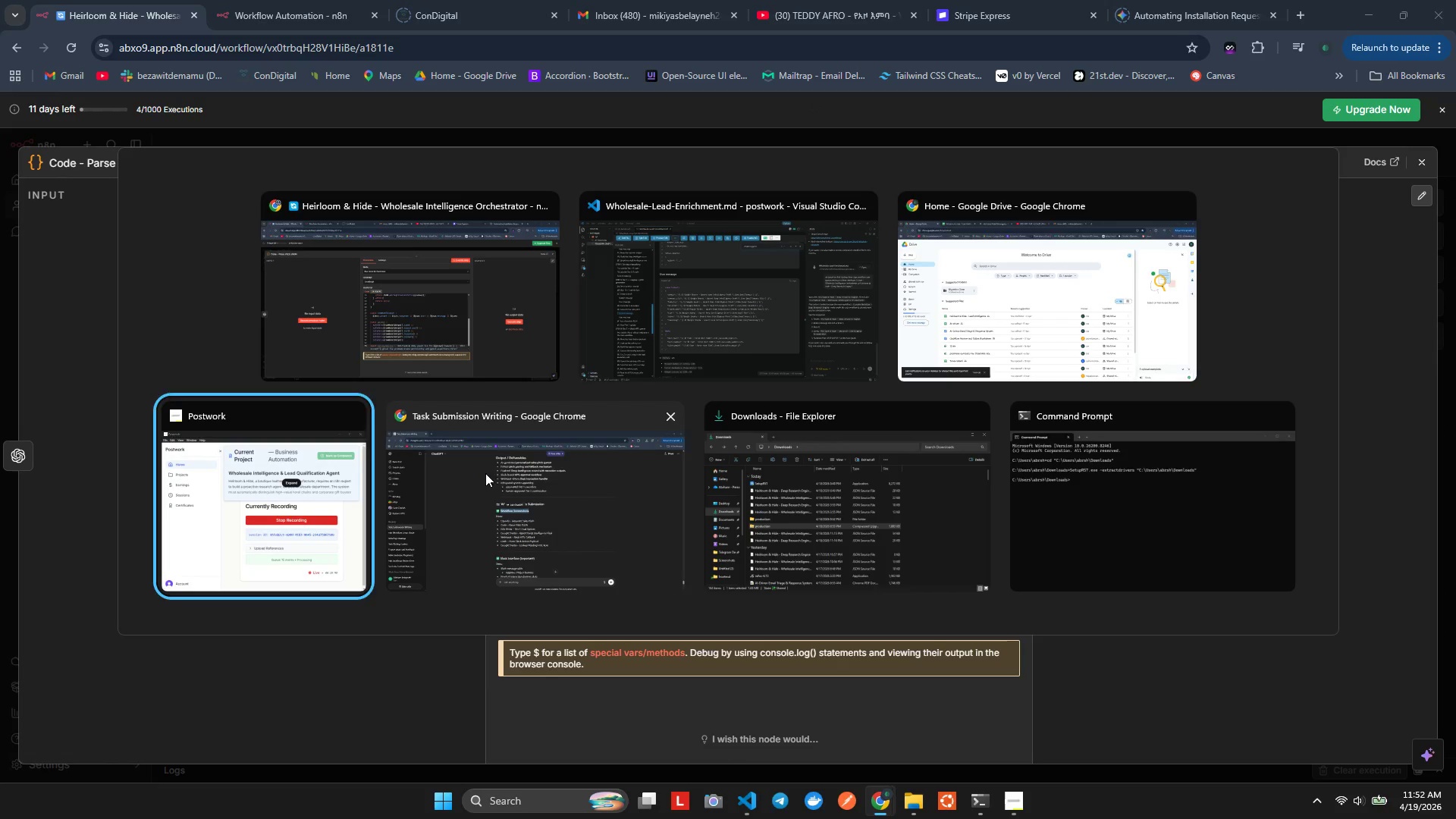 
key(Alt+Tab)
 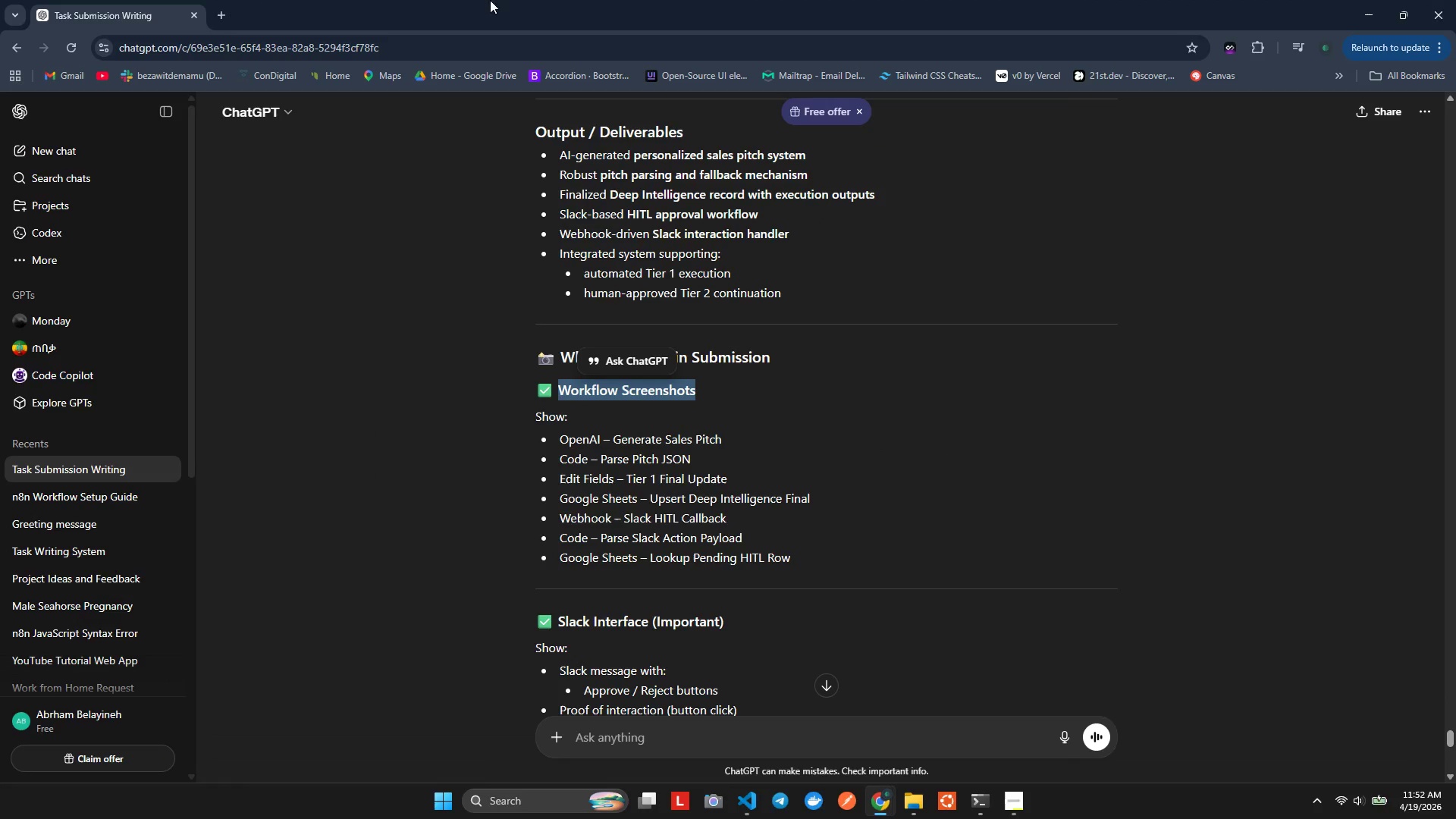 
key(Alt+Tab)
 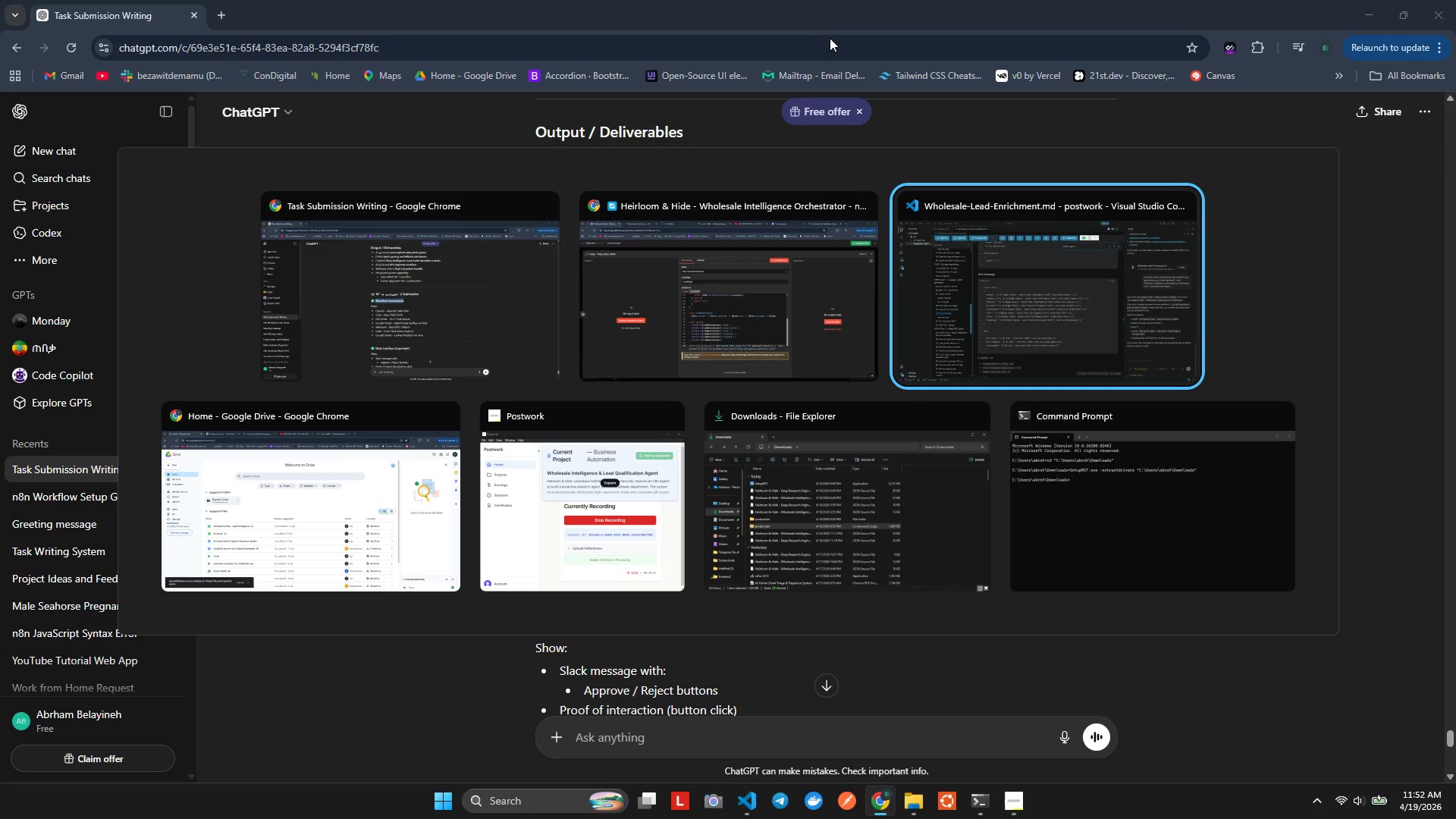 
key(Alt+Tab)
 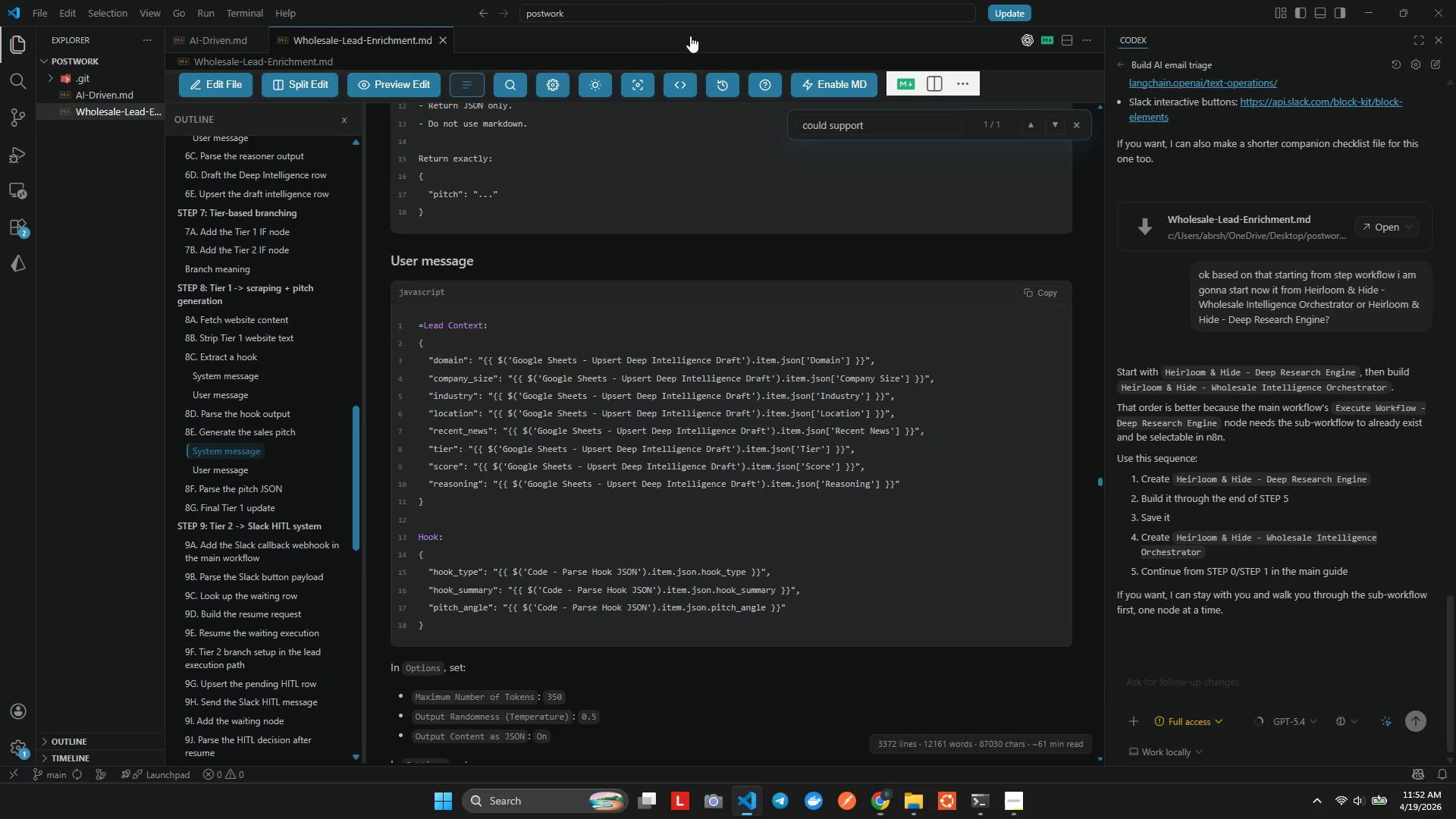 
key(Alt+Tab)
 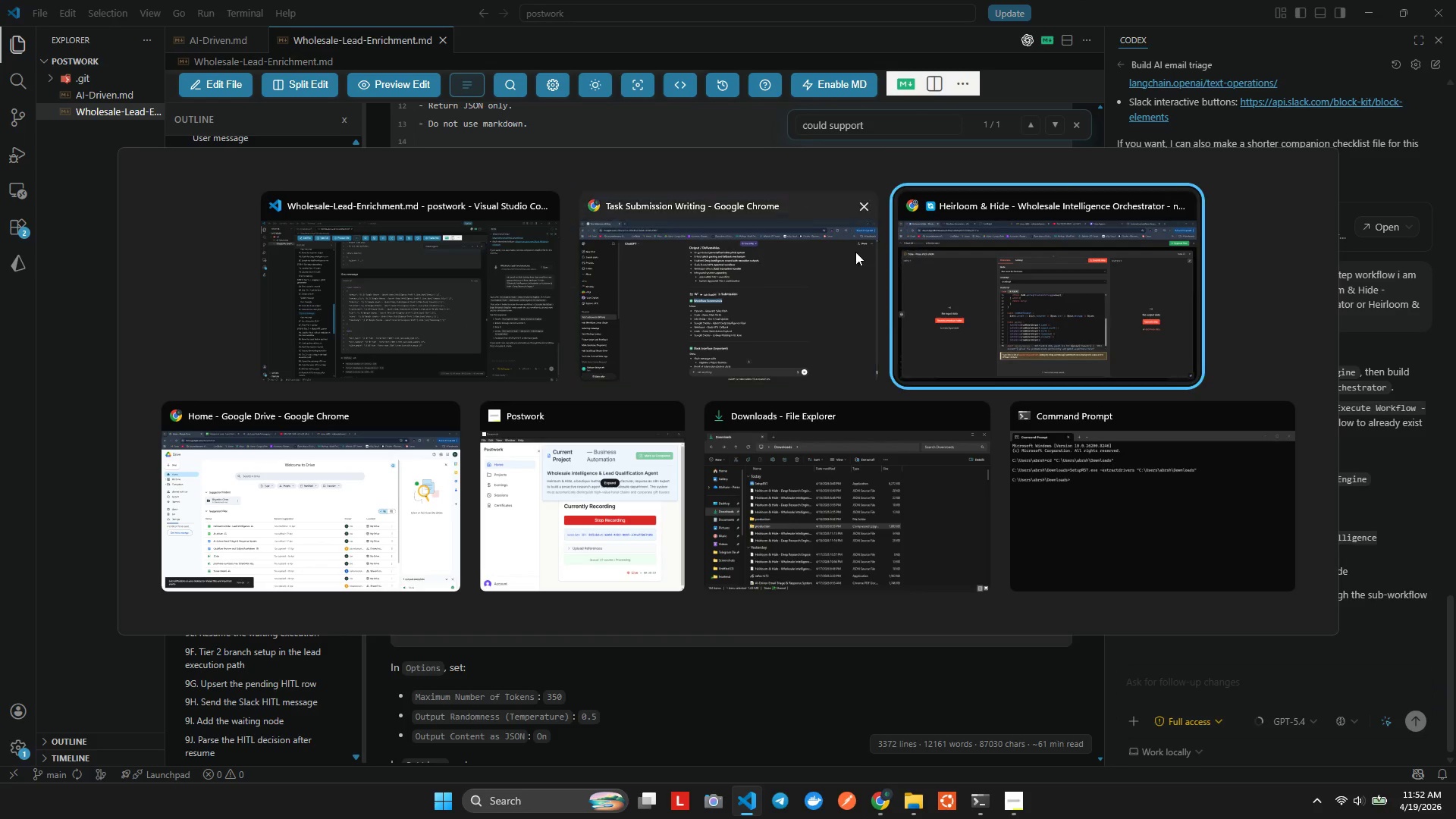 
key(Alt+Tab)
 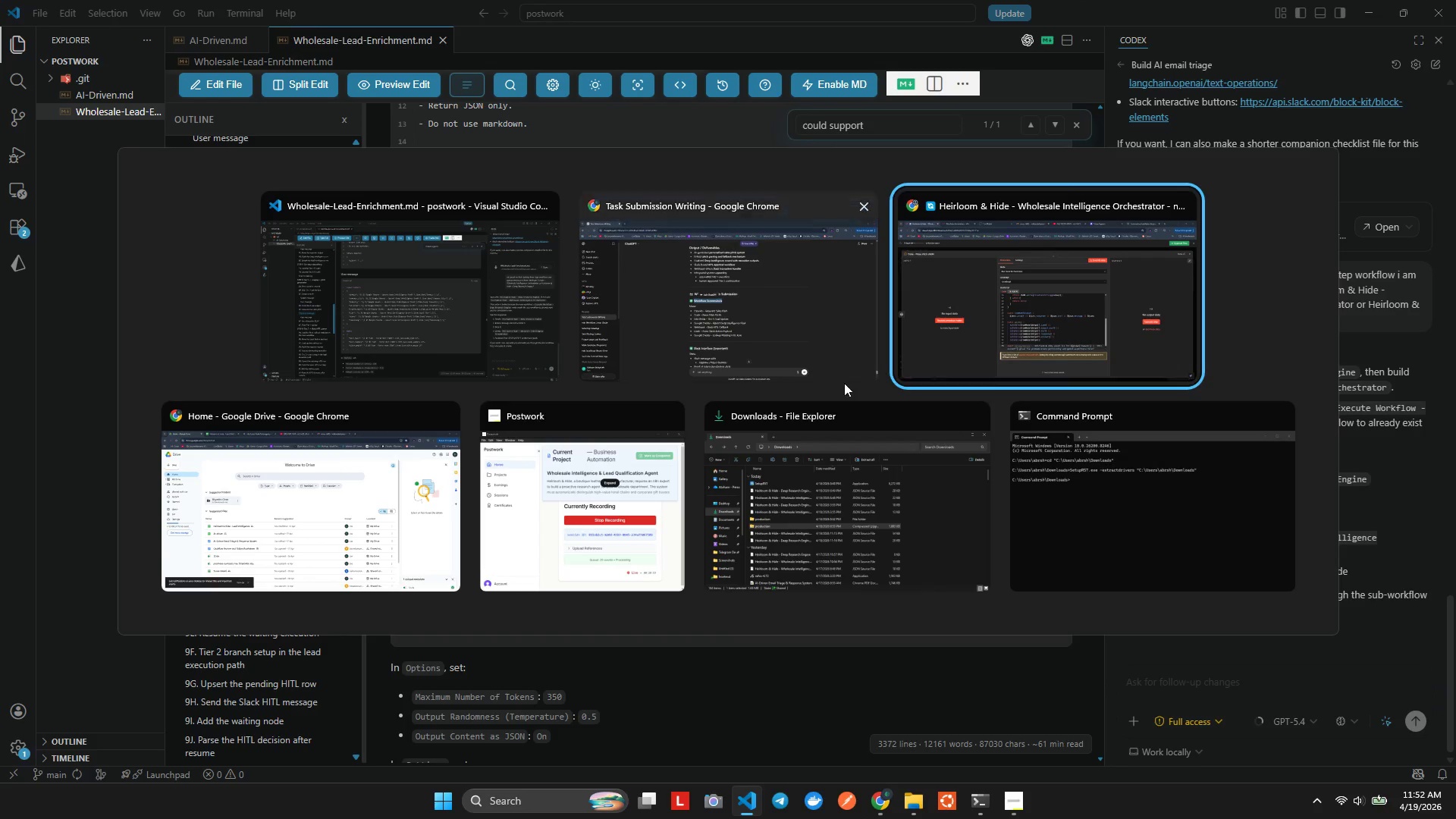 
key(Alt+Tab)
 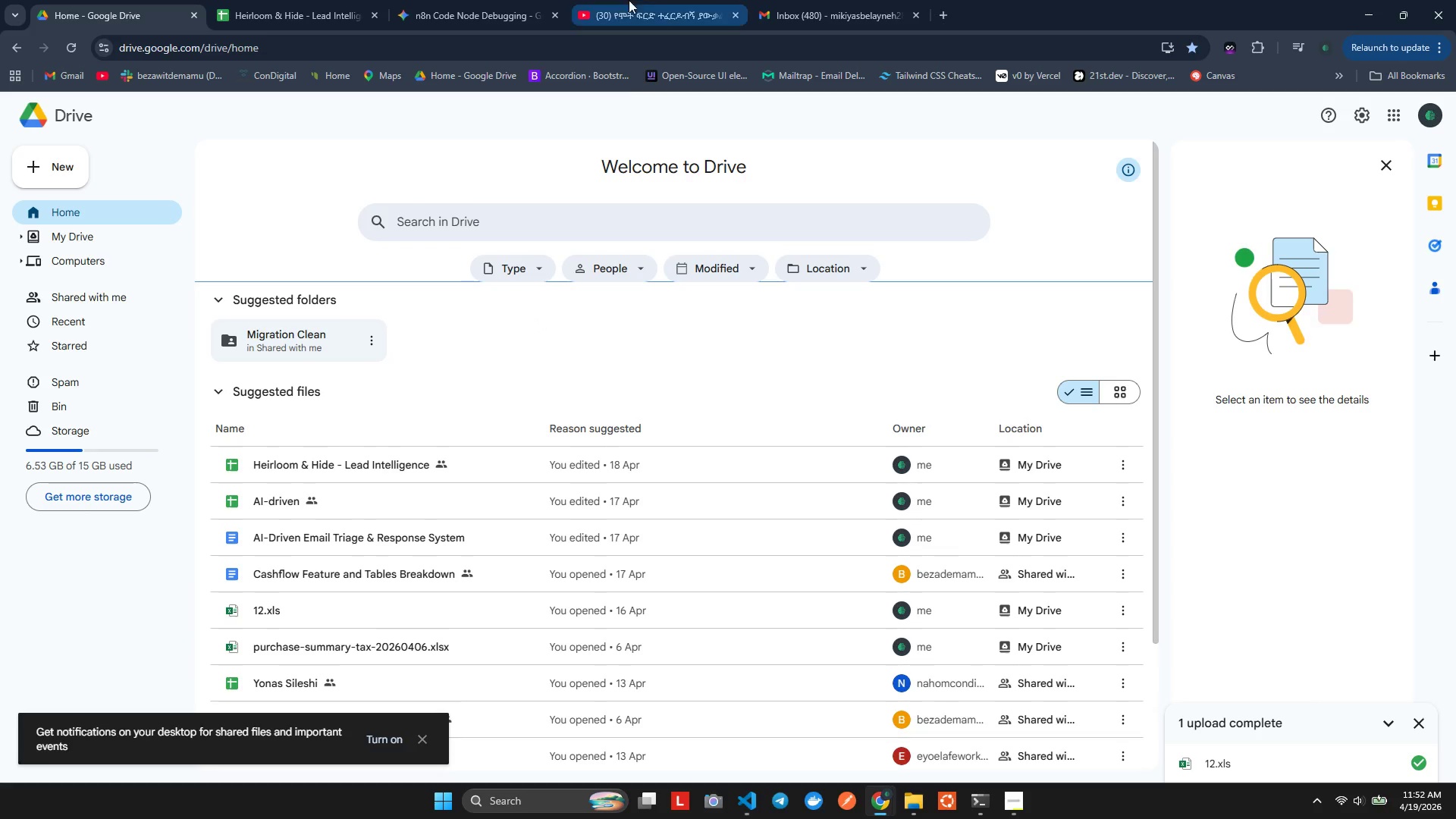 
left_click([648, 0])
 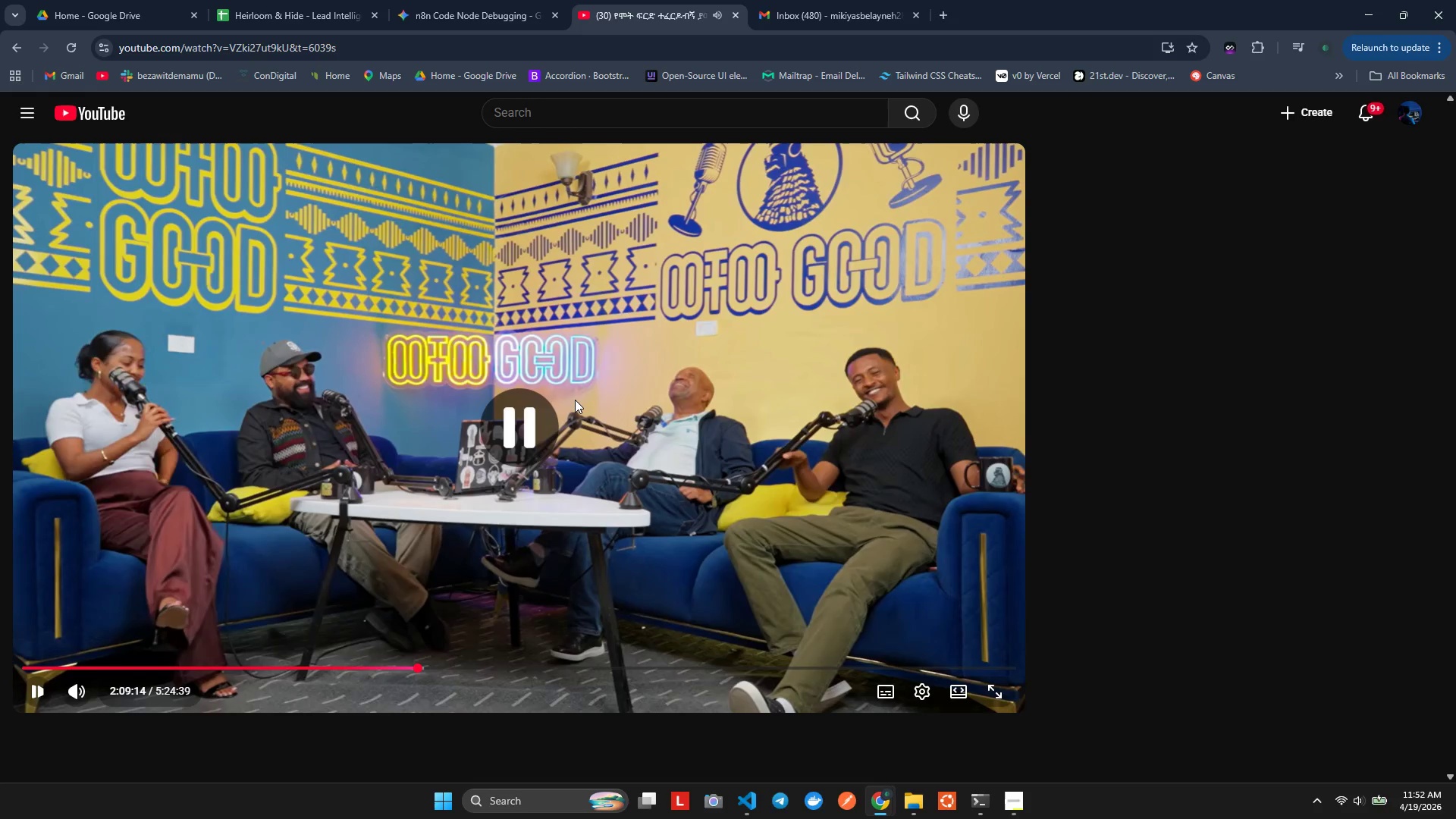 
left_click([575, 400])
 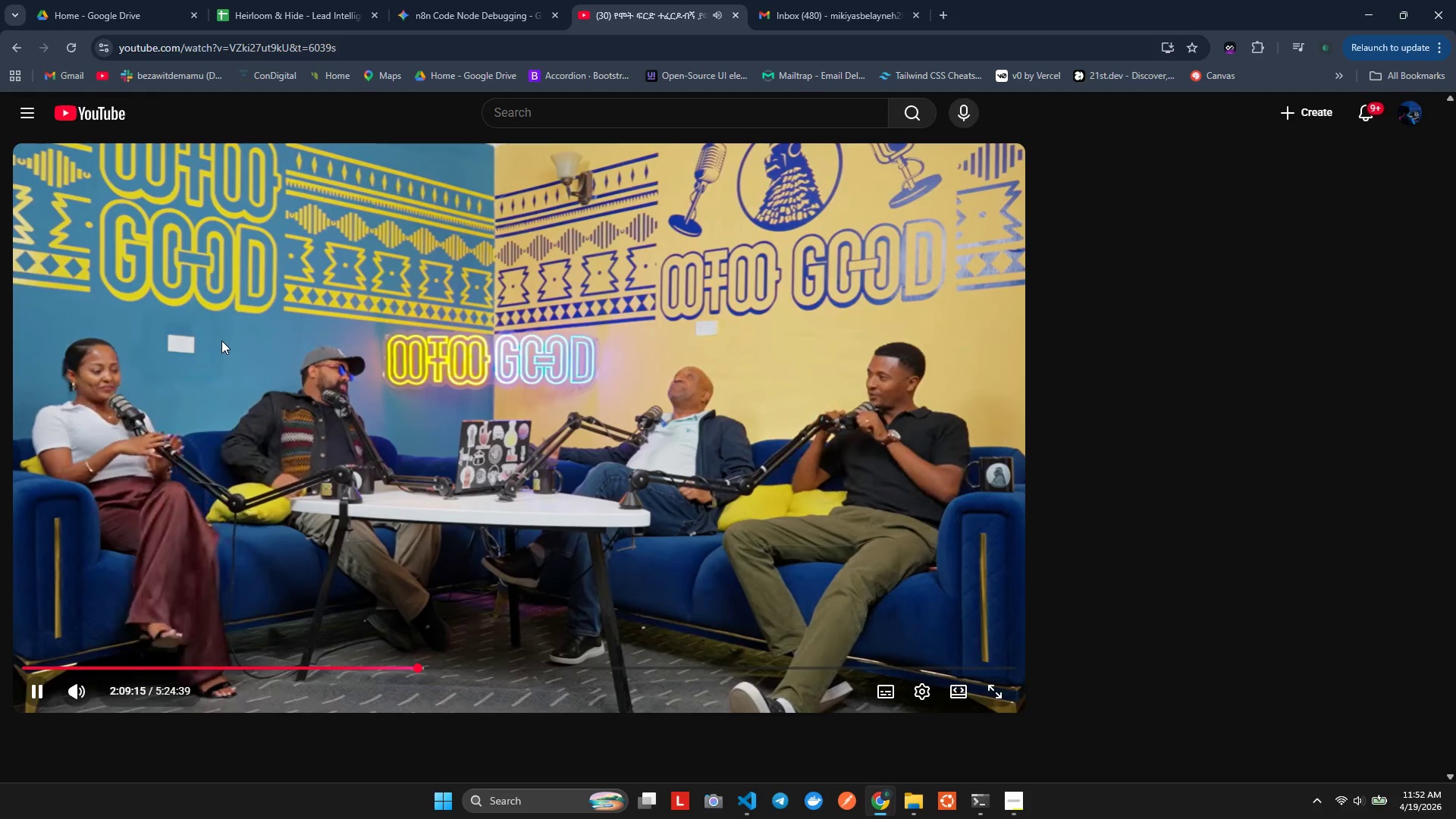 
key(Alt+Tab)
 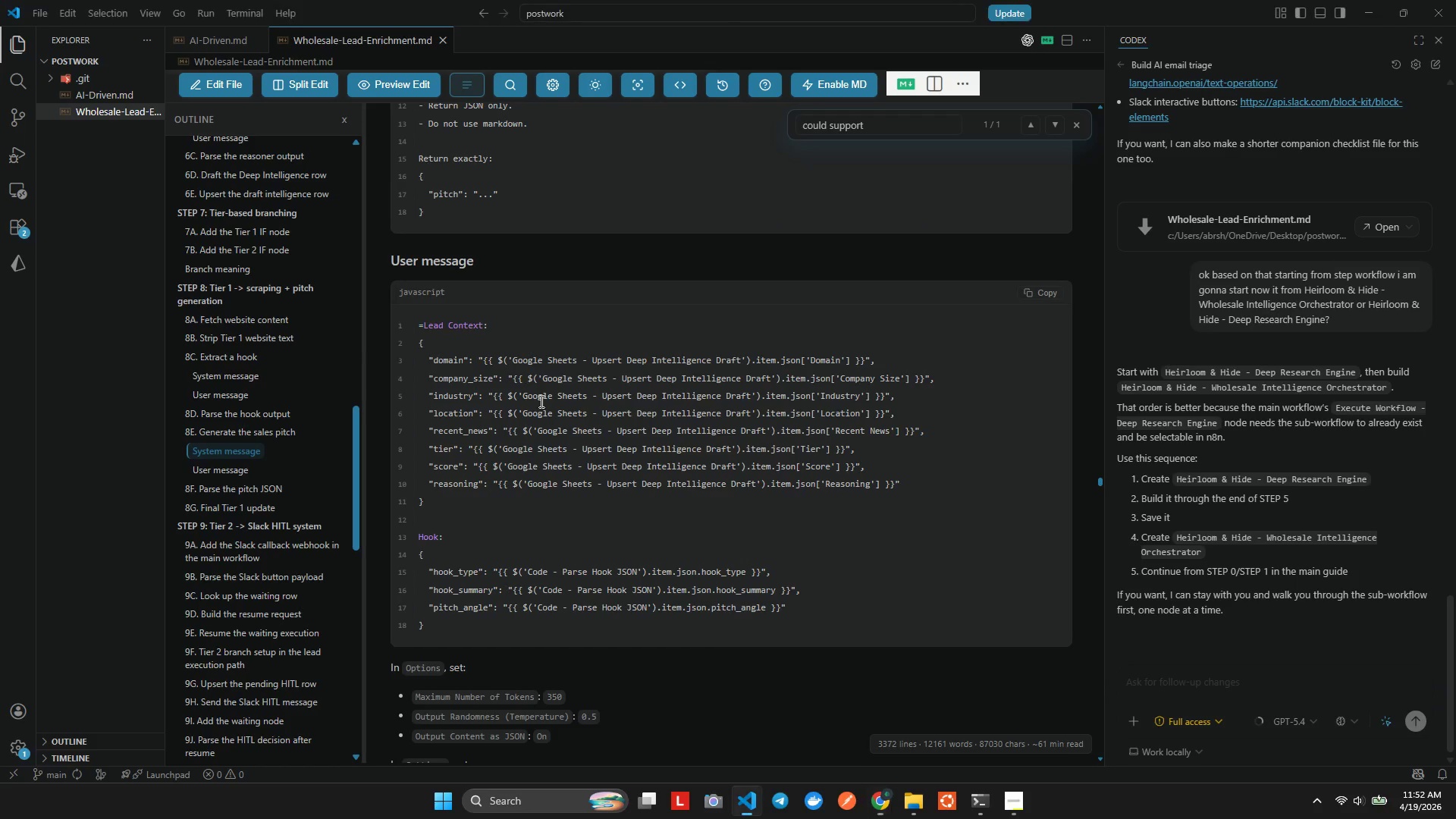 
key(Alt+Tab)
 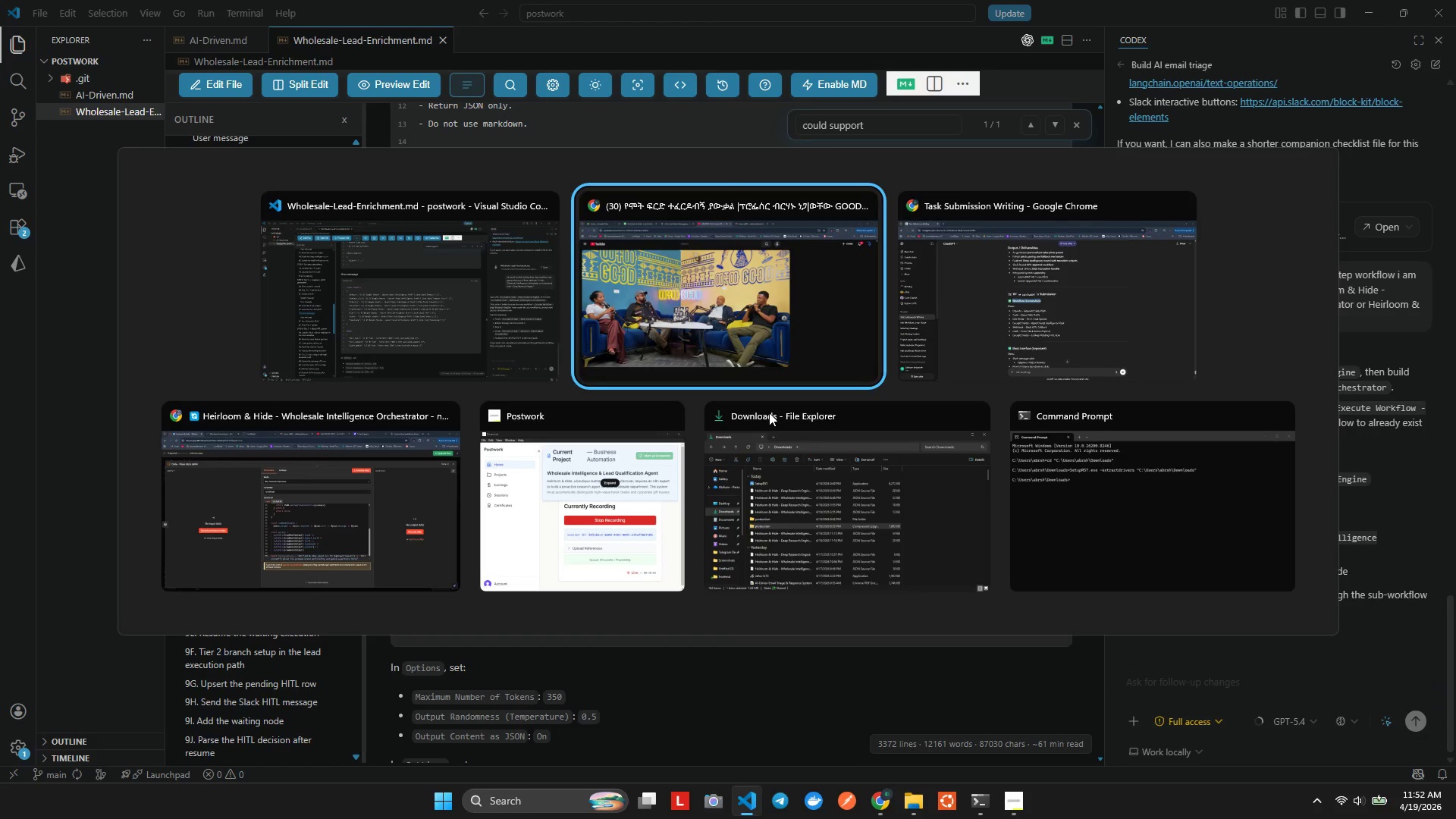 
key(Alt+Tab)
 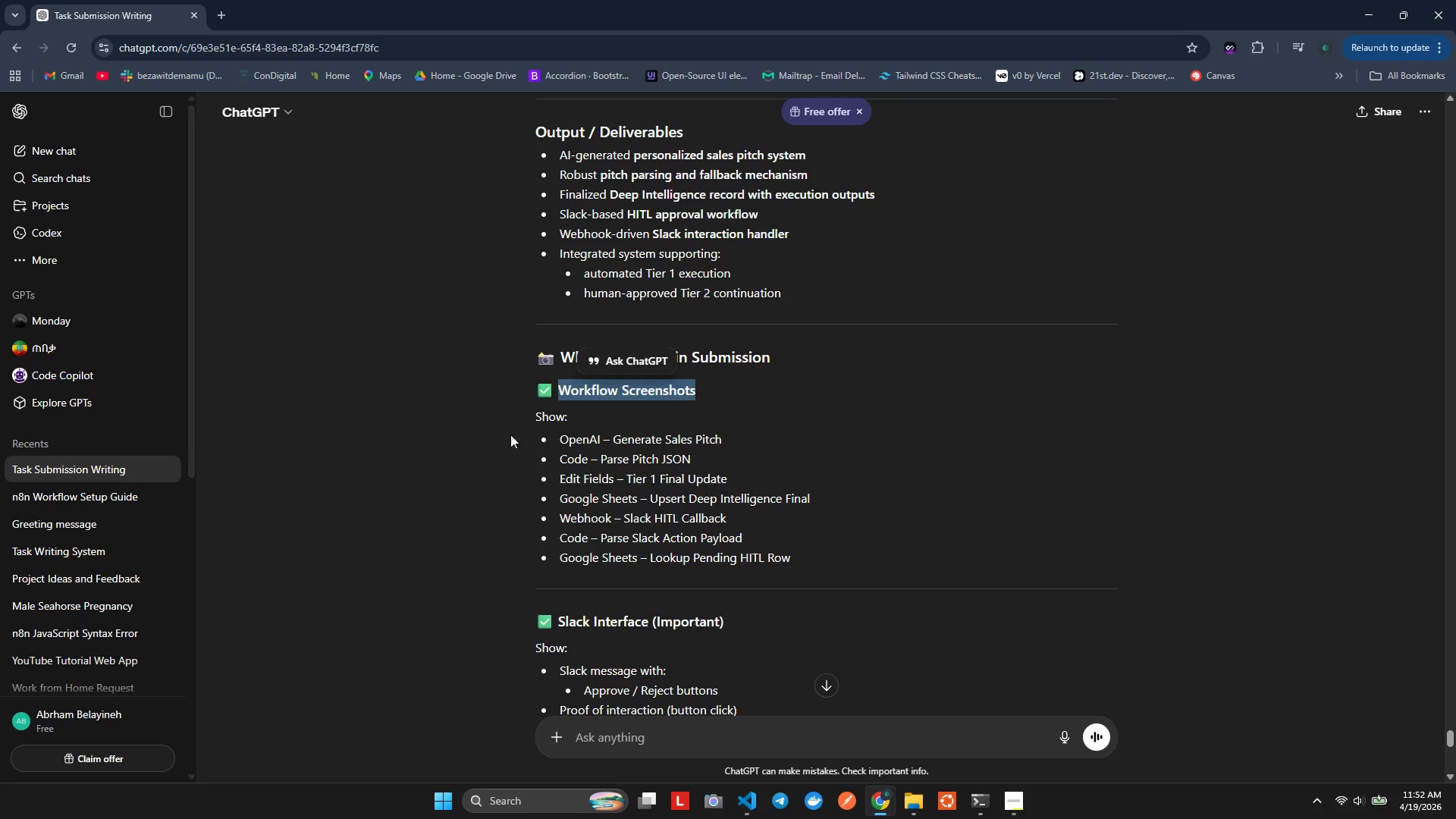 
key(Alt+Tab)
 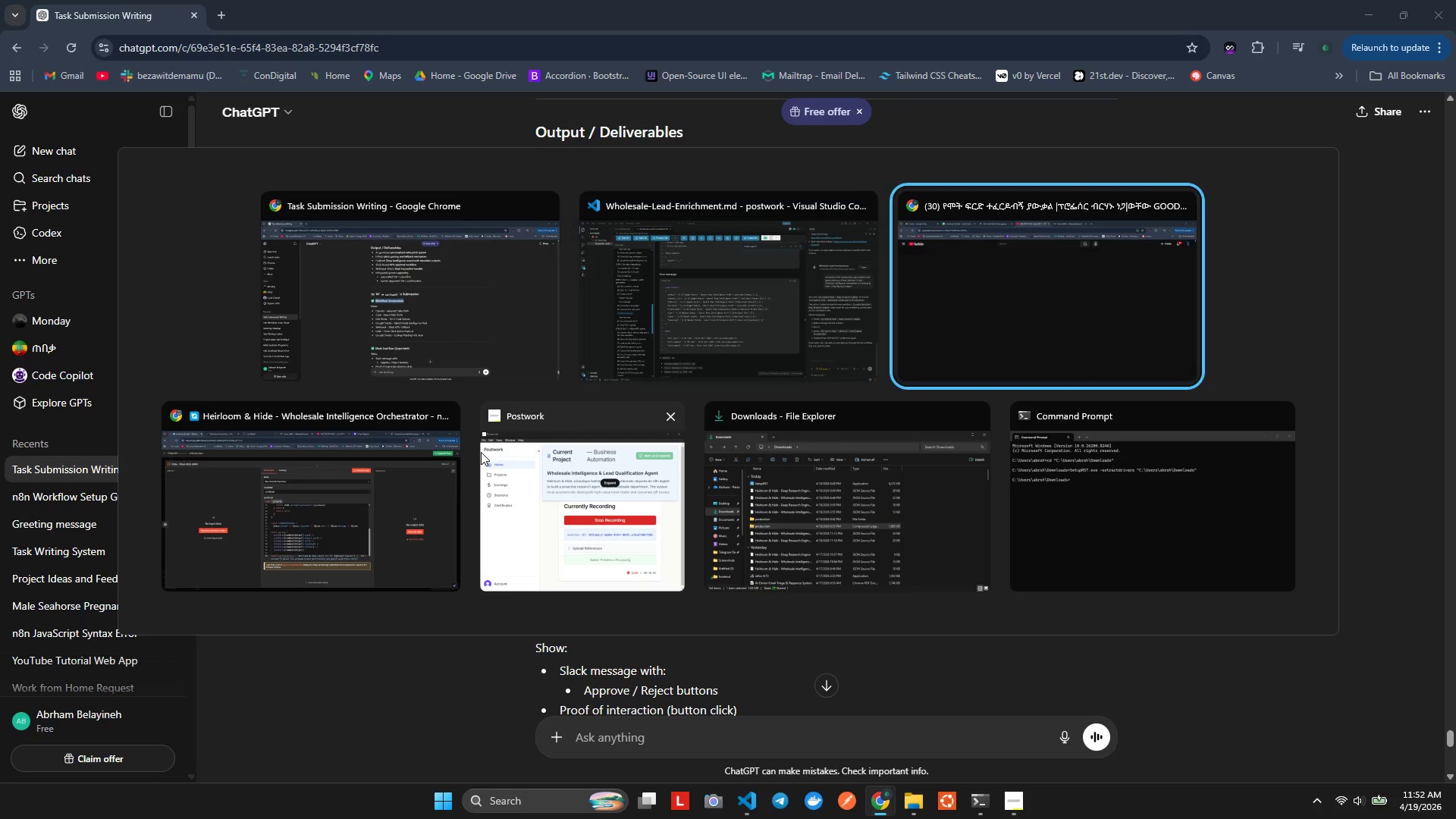 
key(Alt+Tab)
 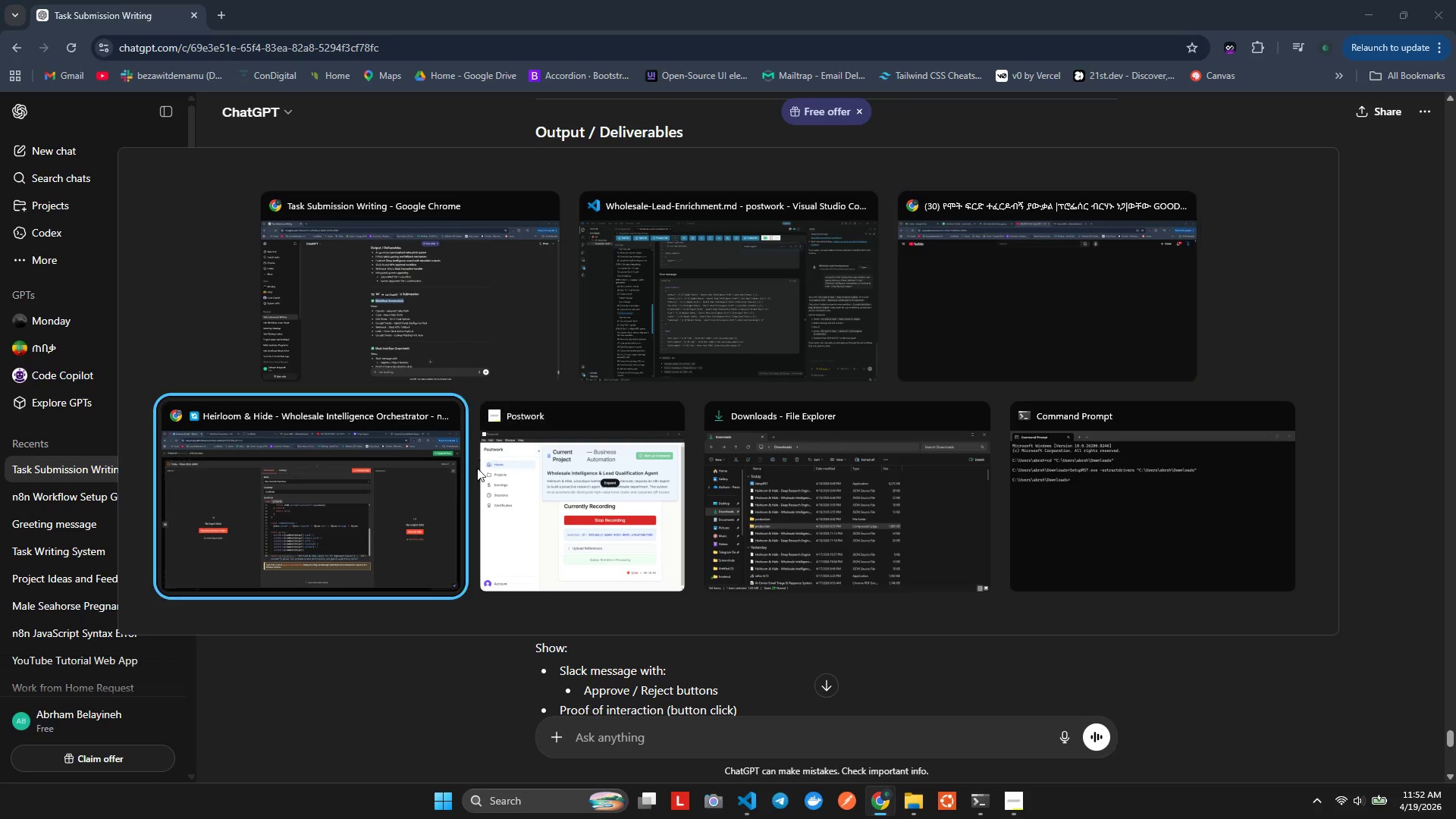 
key(Alt+Tab)
 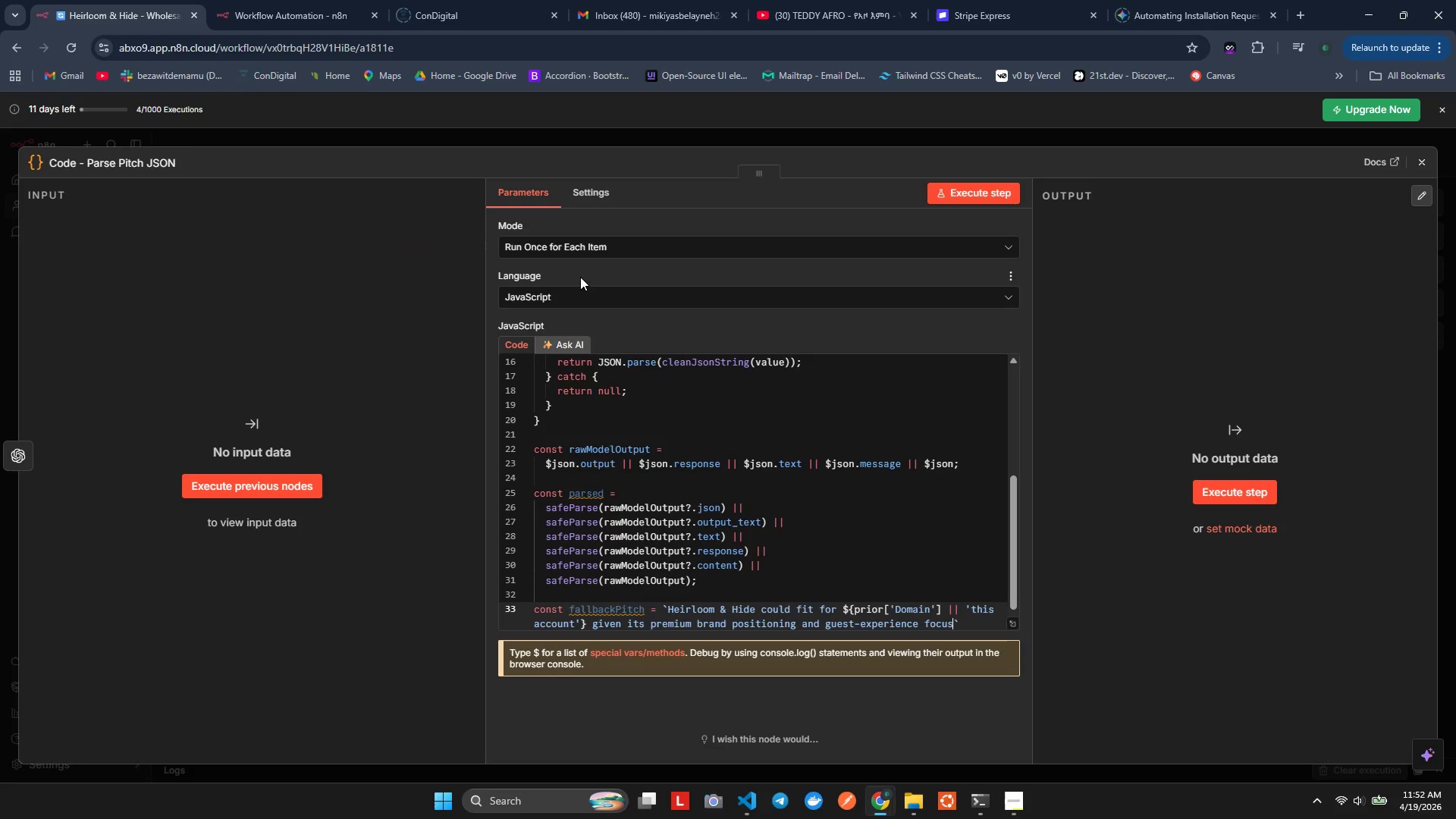 
key(Alt+Tab)
 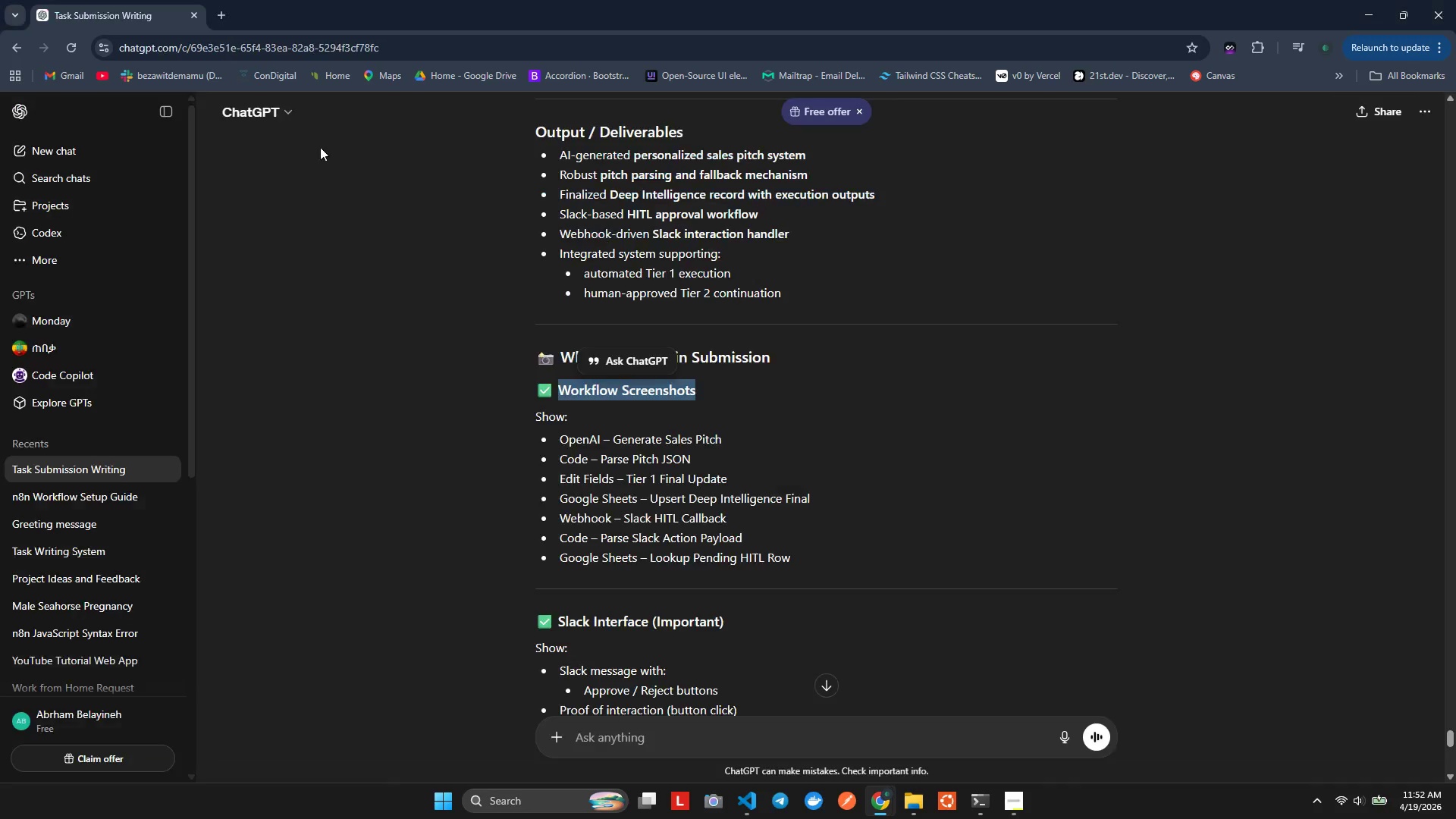 
key(Alt+AltLeft)
 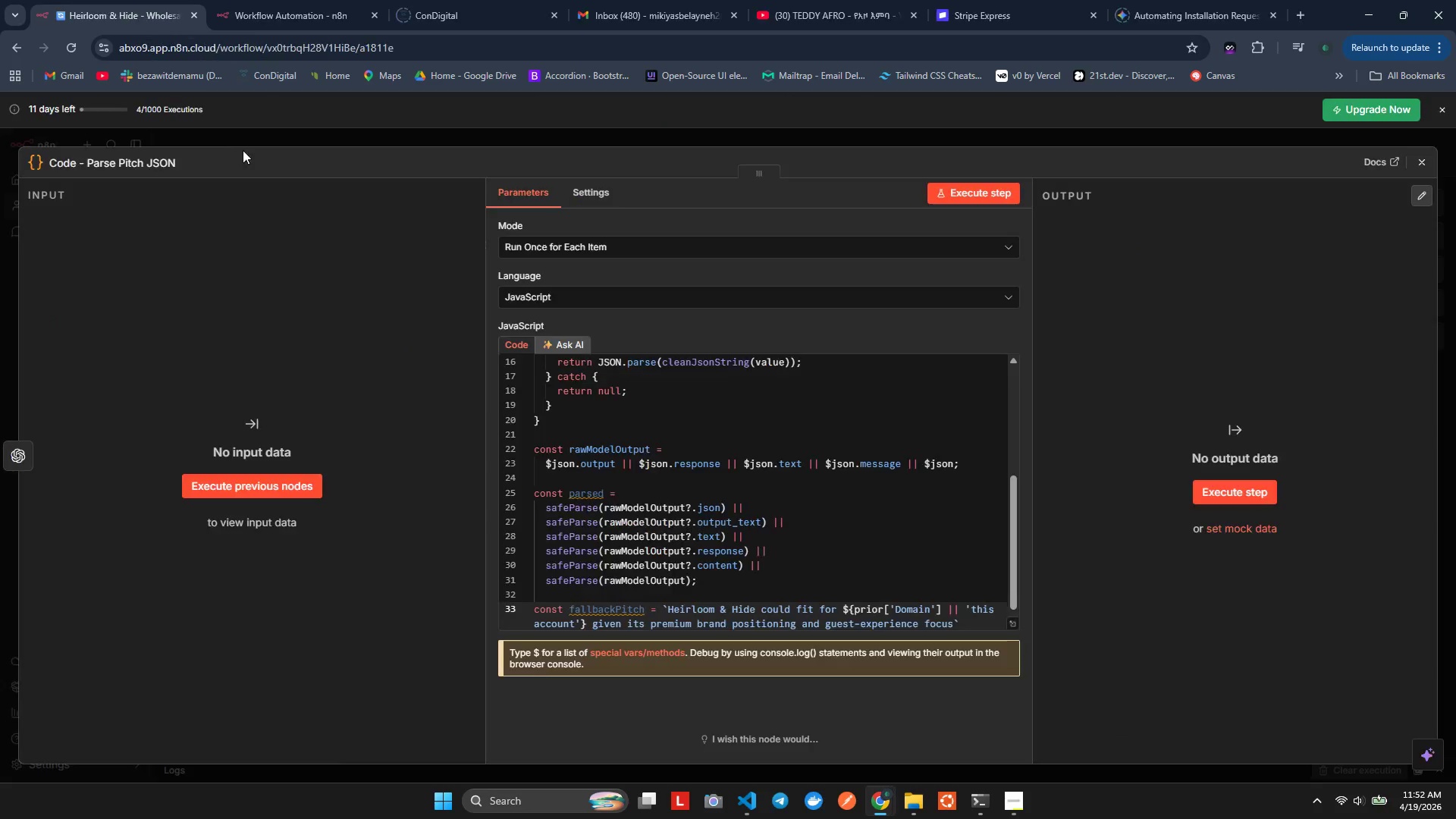 
key(Alt+Tab)
 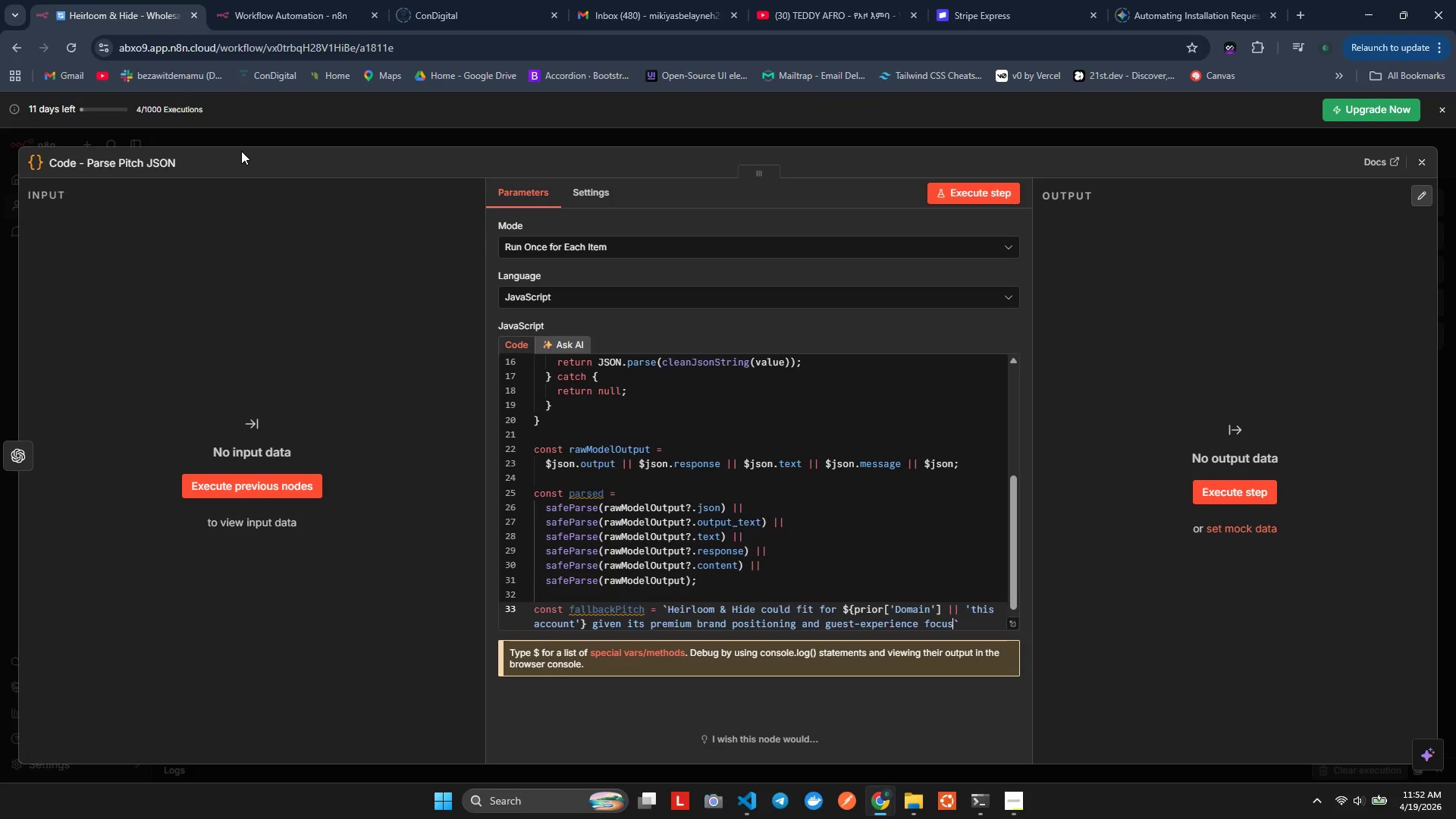 
key(Alt+Tab)
 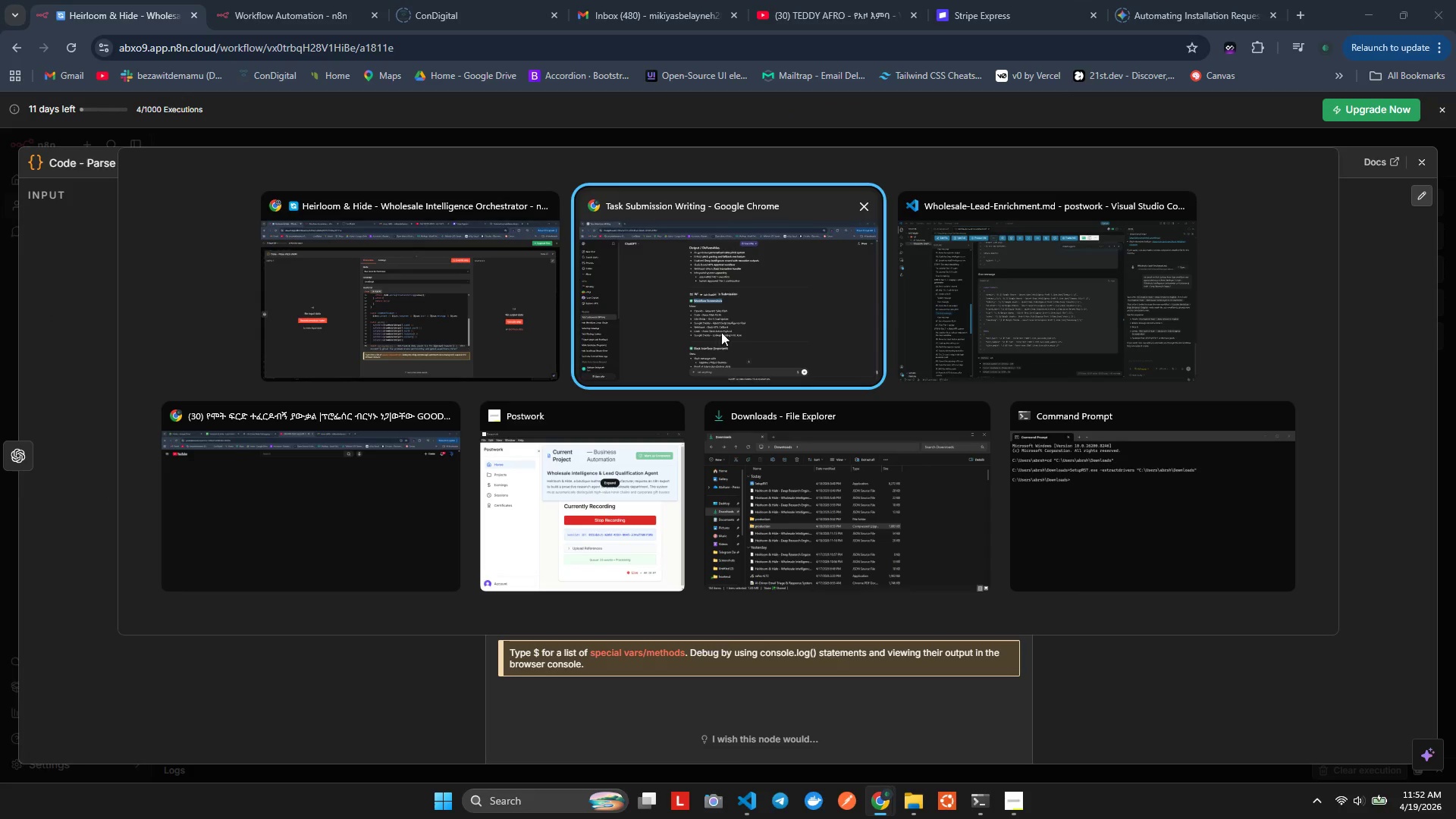 
key(Alt+Tab)
 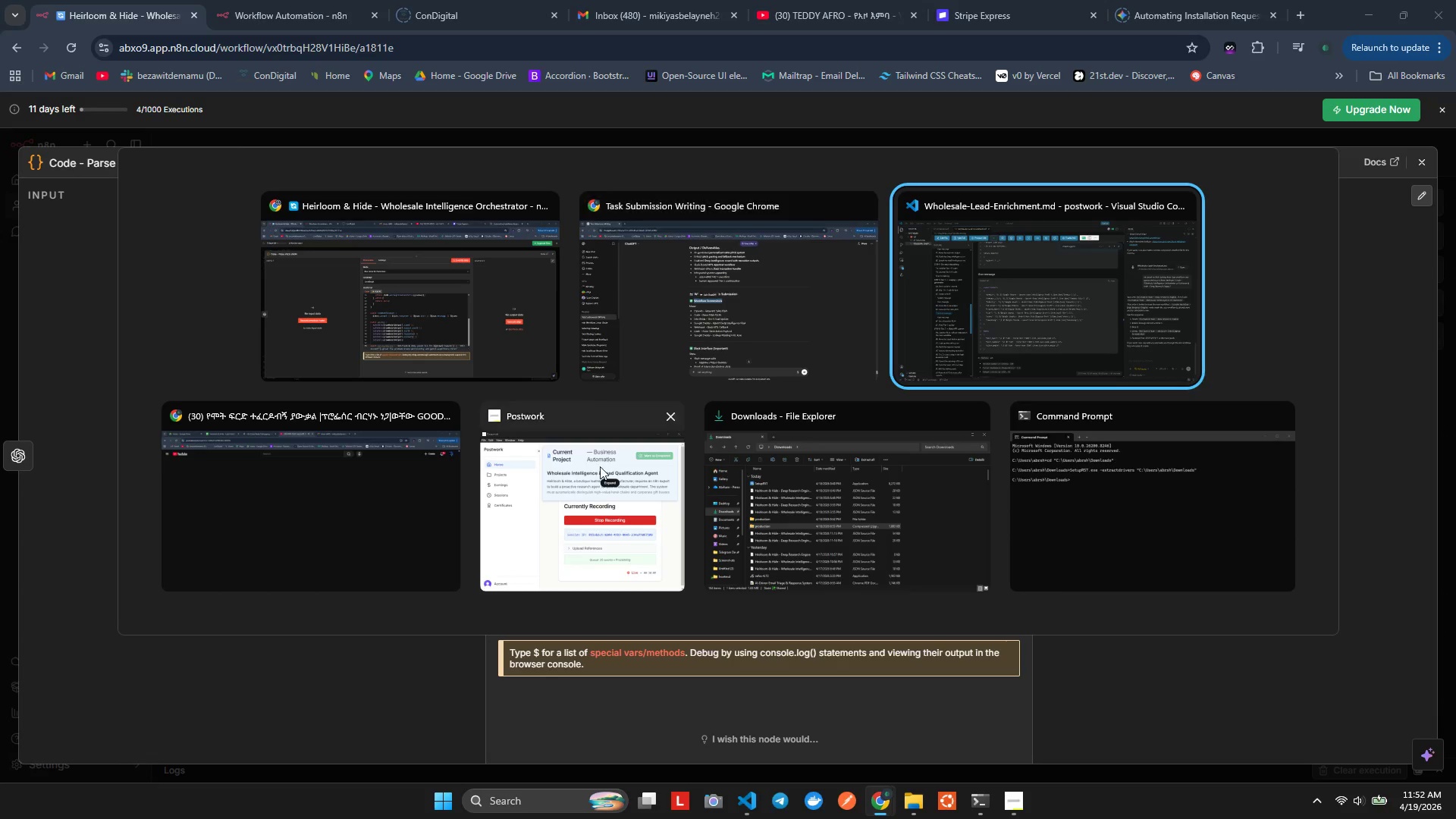 
key(Alt+Tab)
 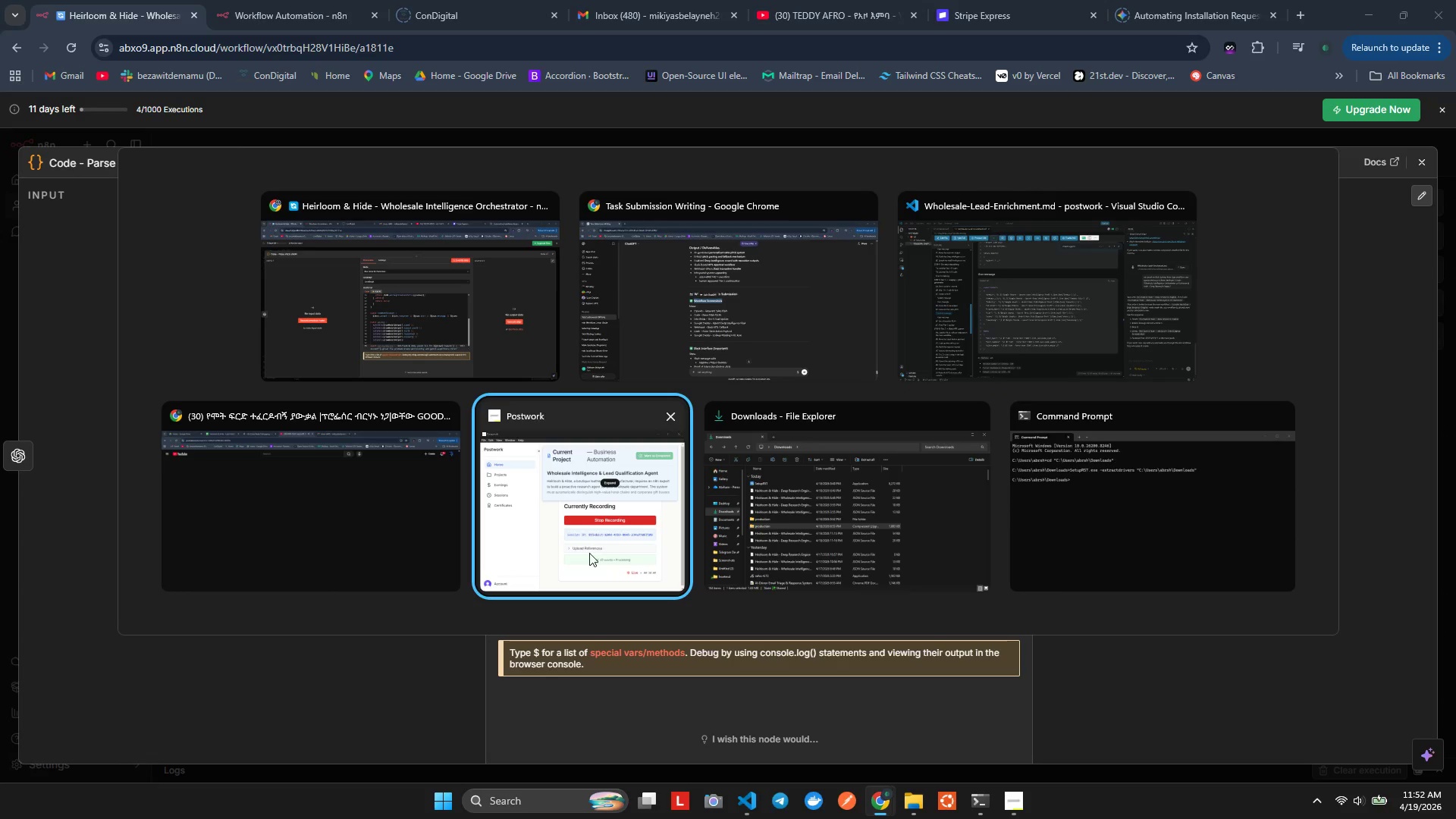 
key(Alt+Tab)
 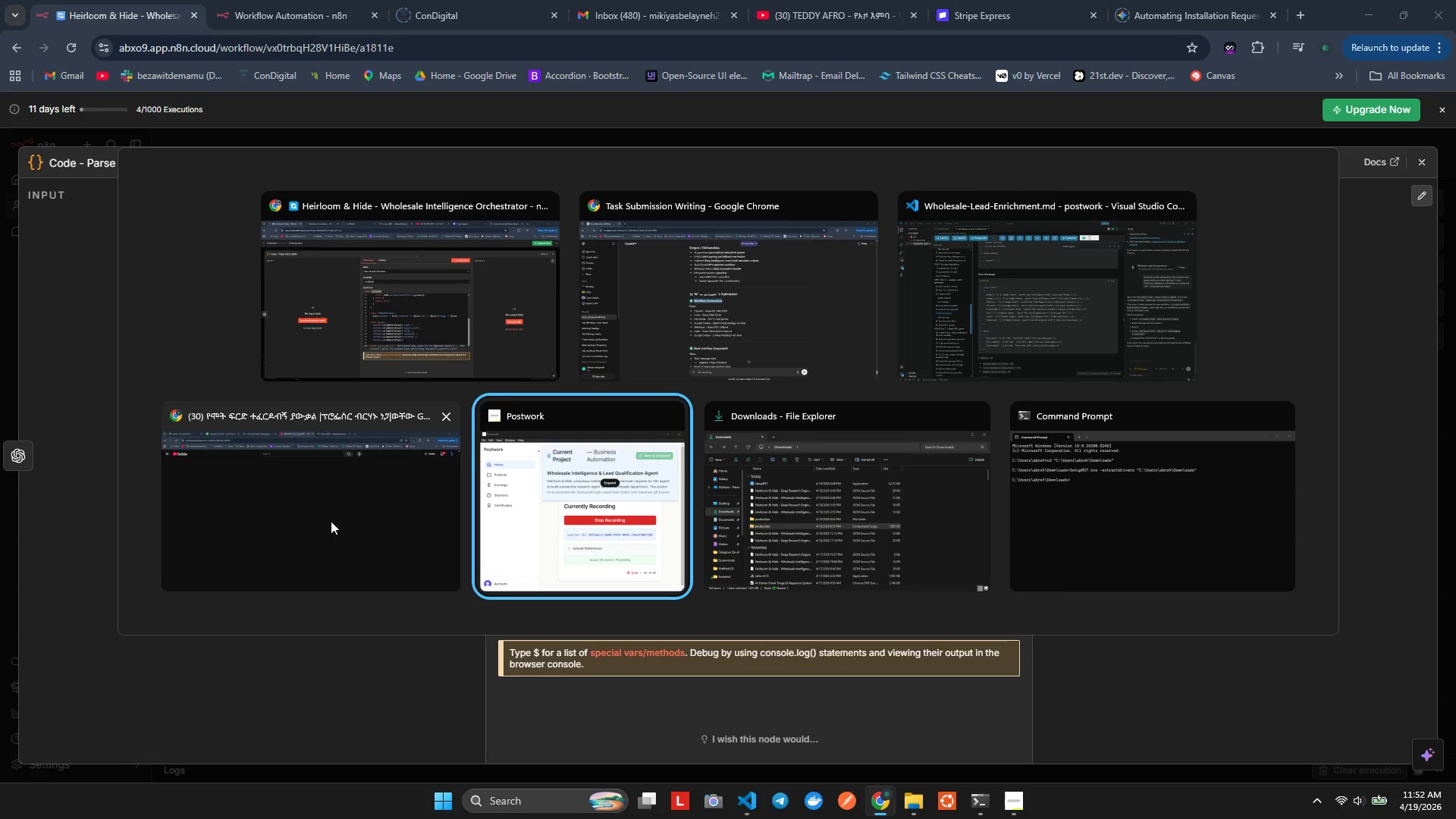 
left_click([328, 520])
 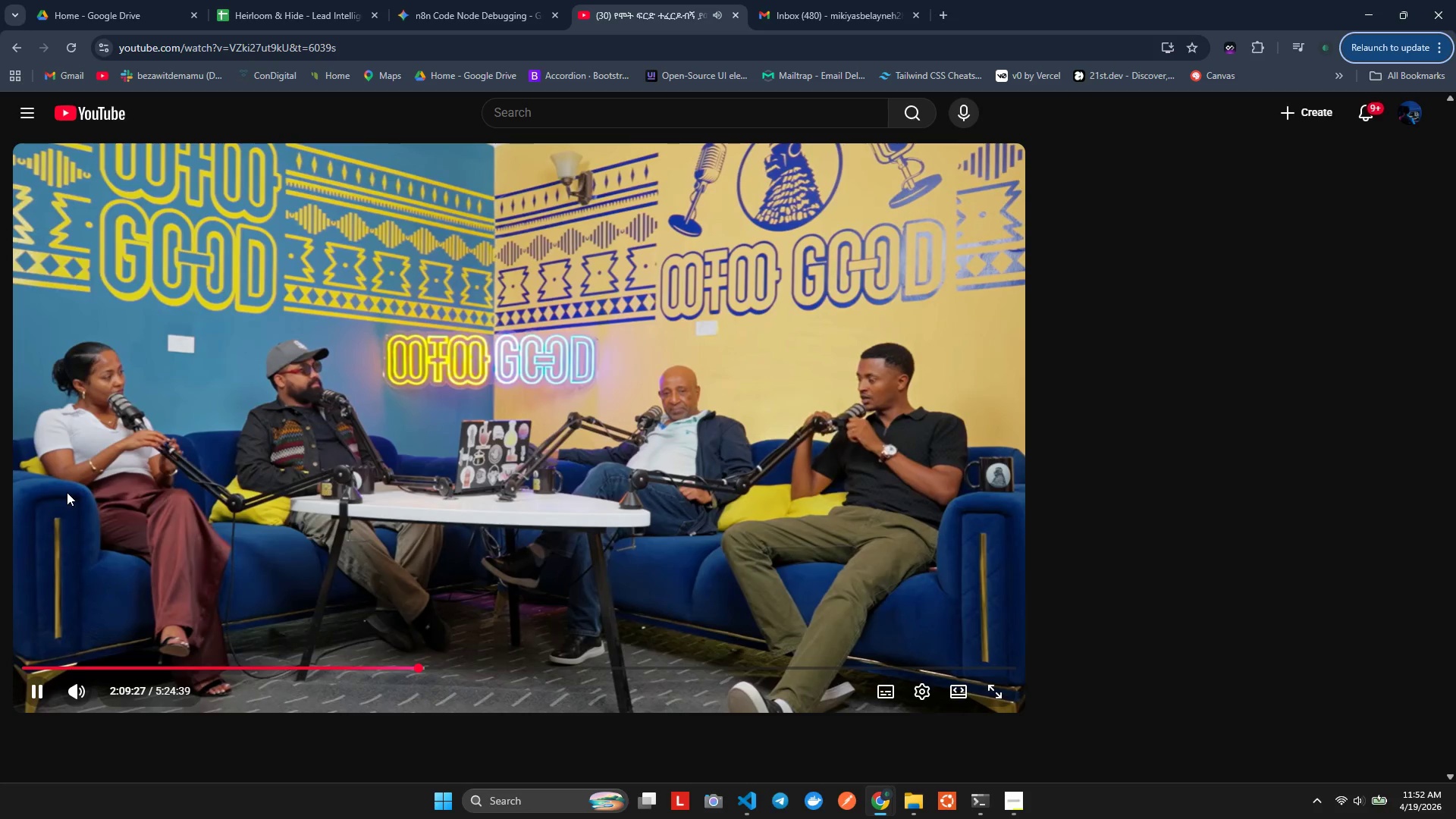 
key(ArrowLeft)
 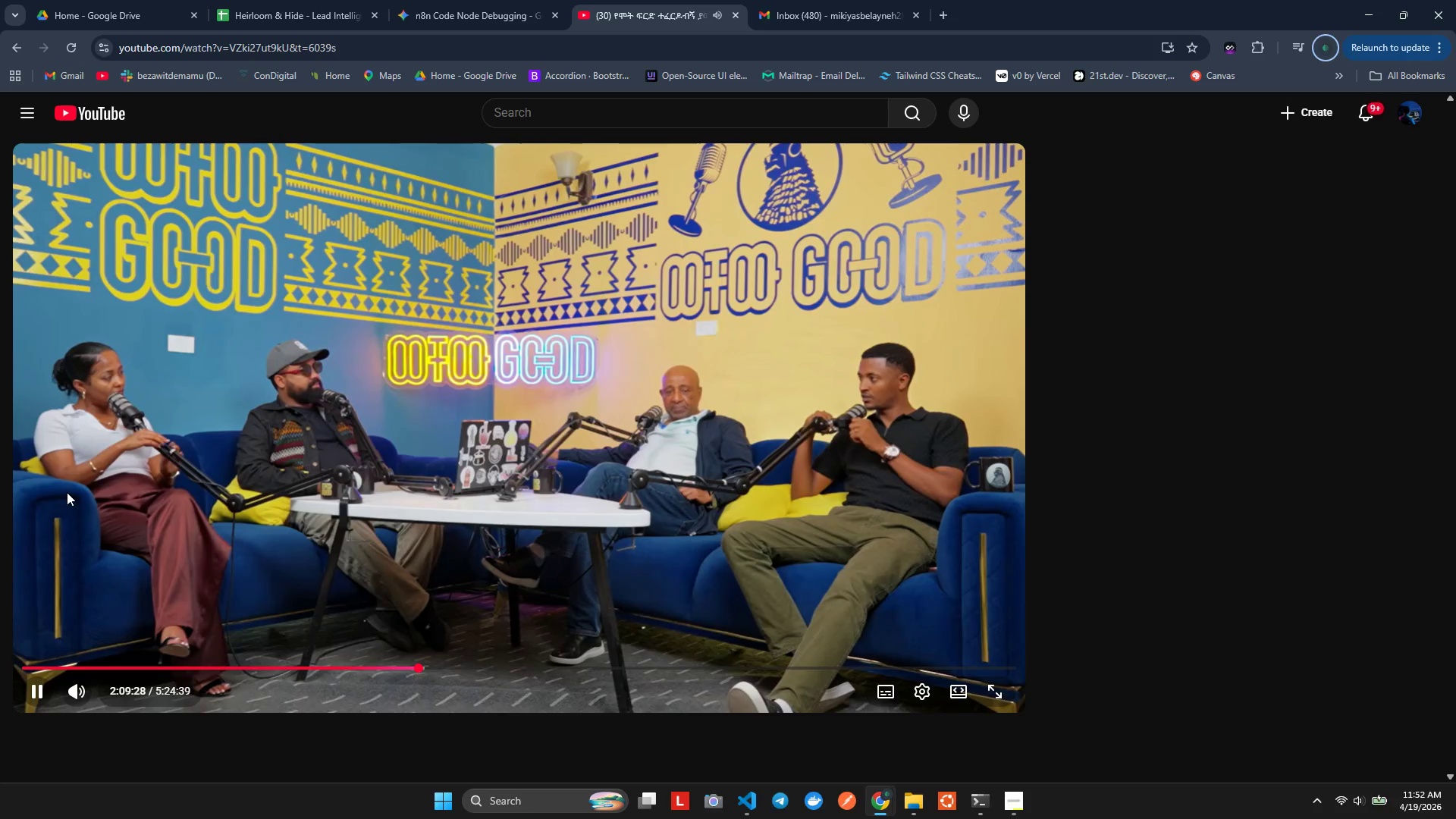 
key(ArrowLeft)
 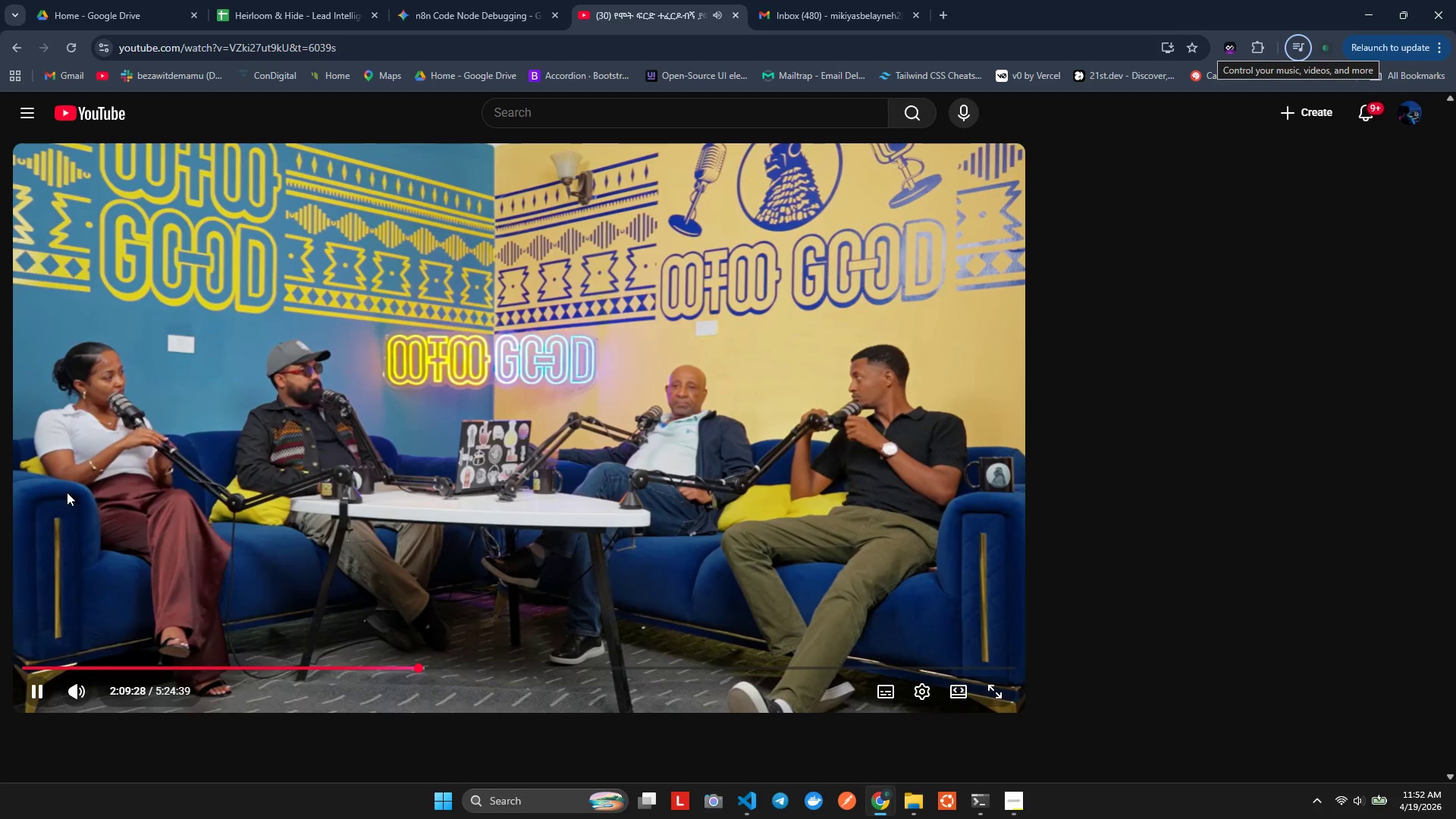 
left_click([67, 492])
 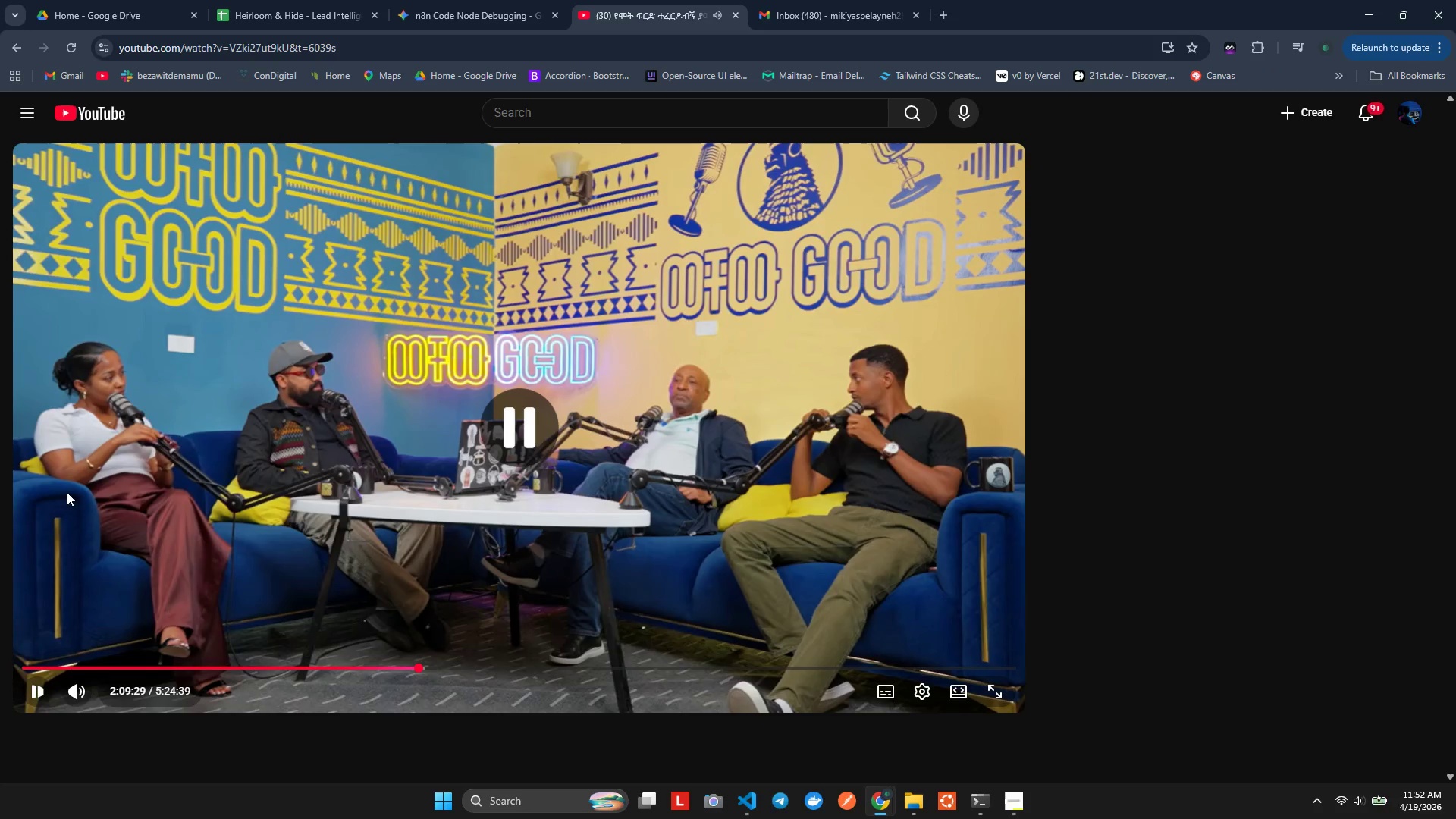 
left_click([67, 492])
 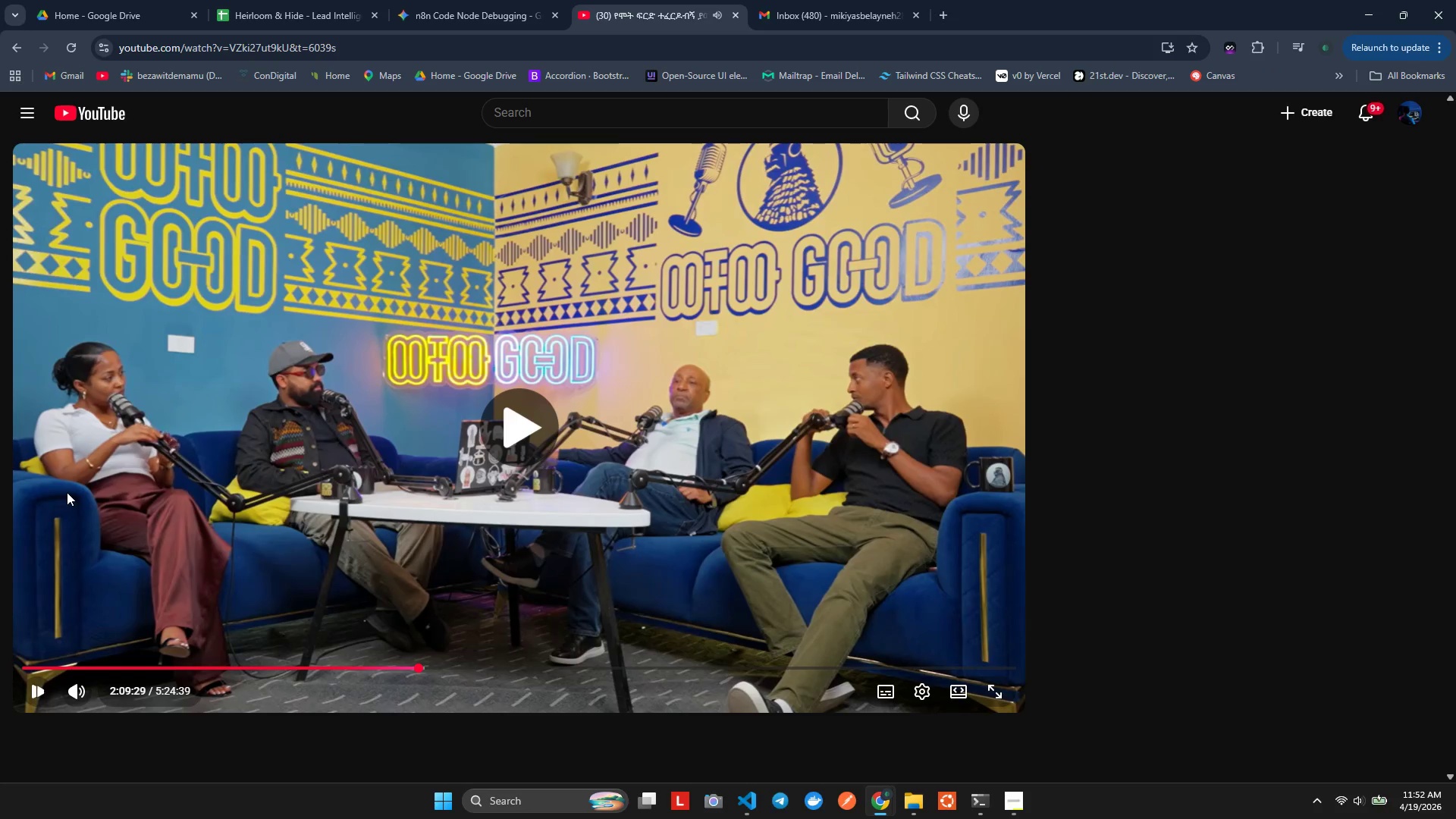 
key(ArrowLeft)
 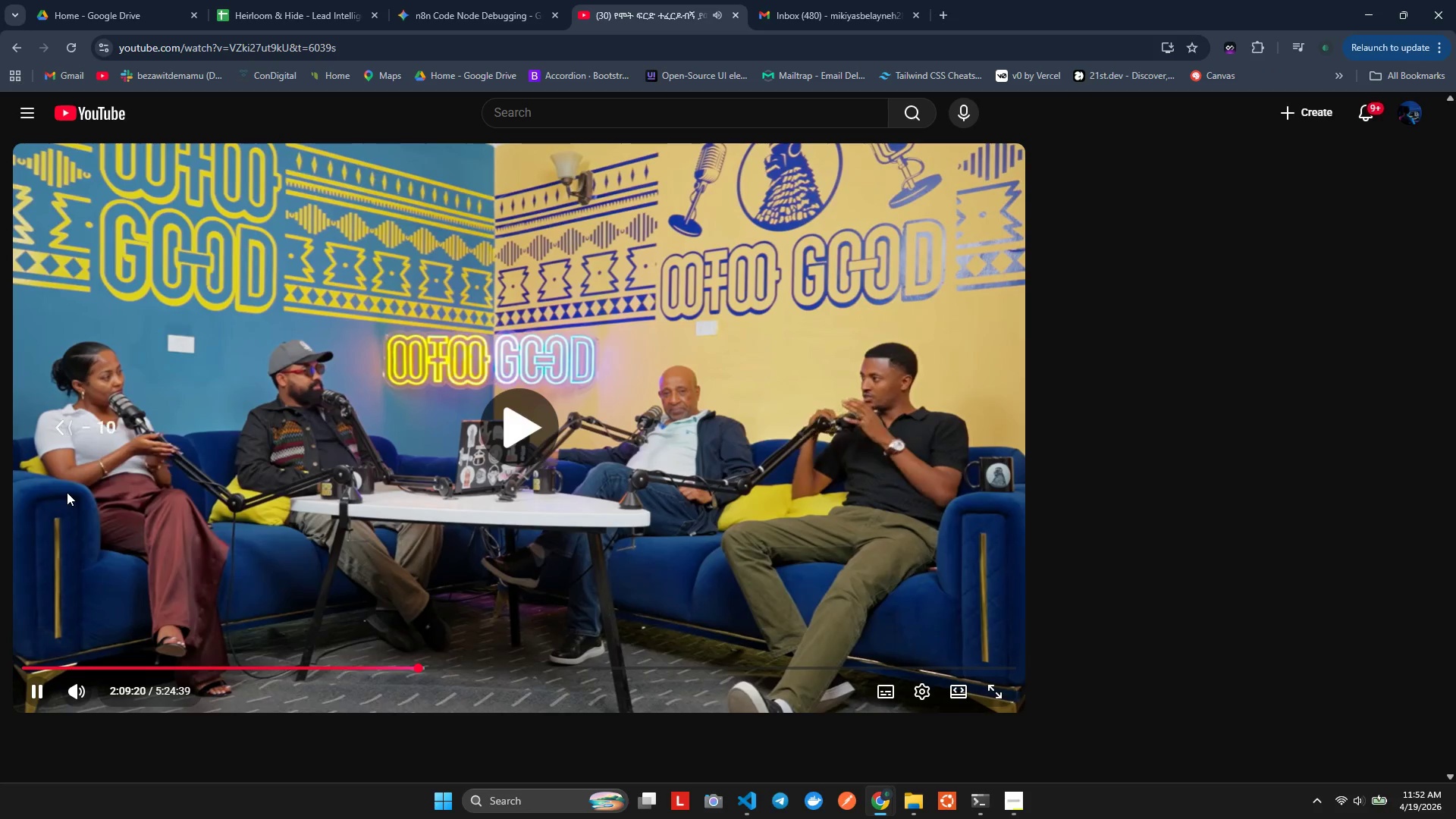 
key(ArrowLeft)
 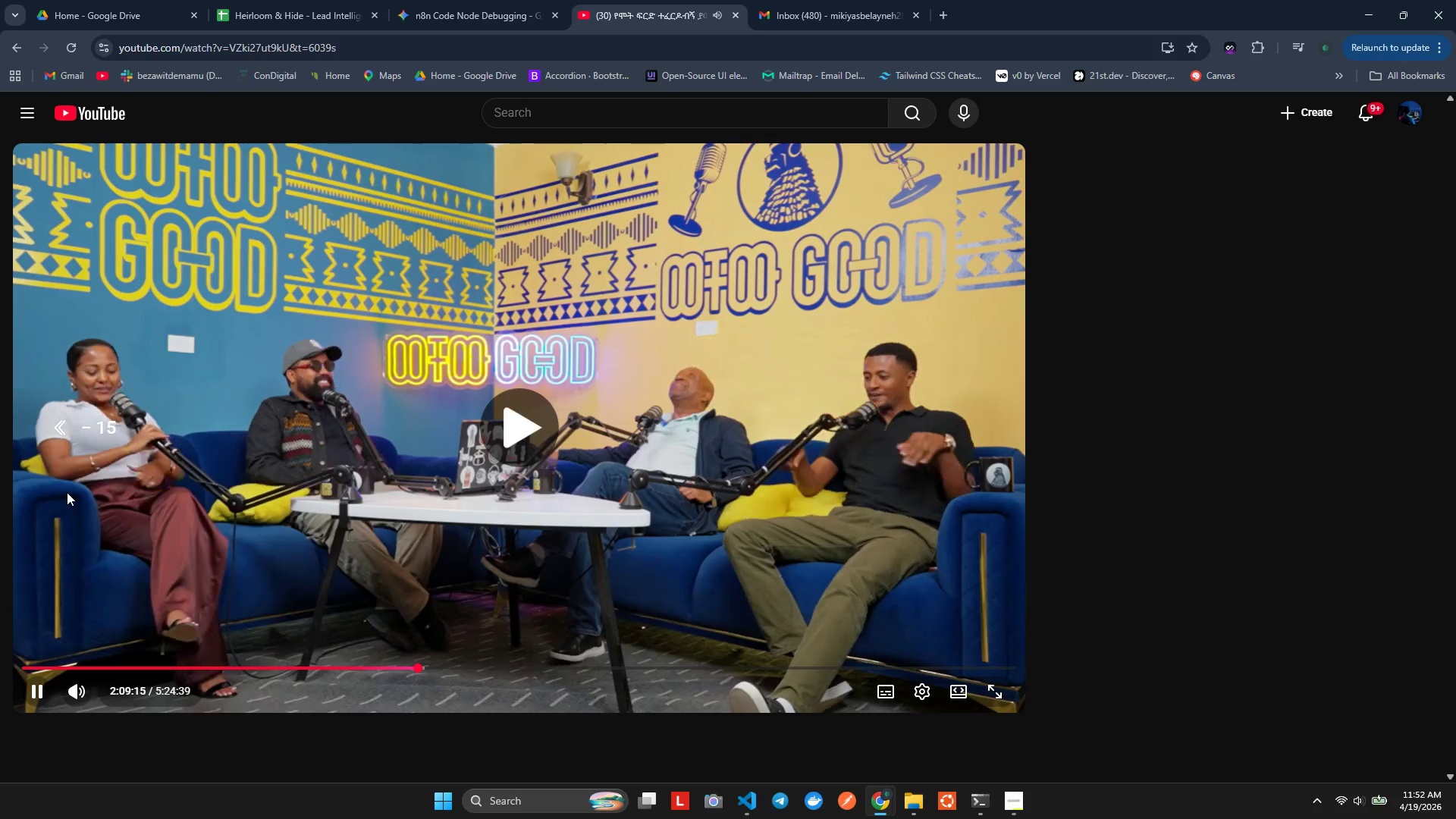 
key(ArrowLeft)
 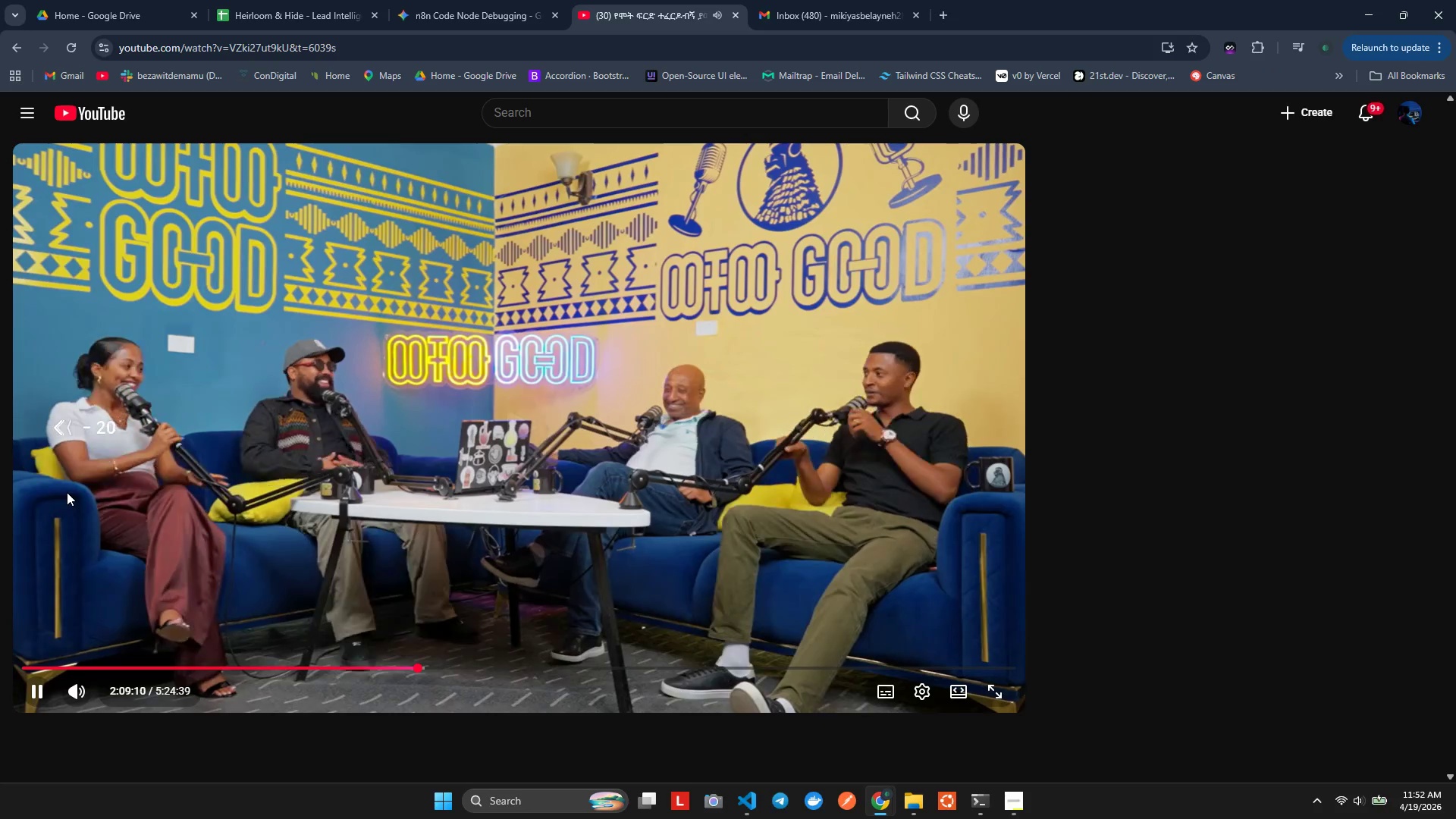 
key(ArrowLeft)
 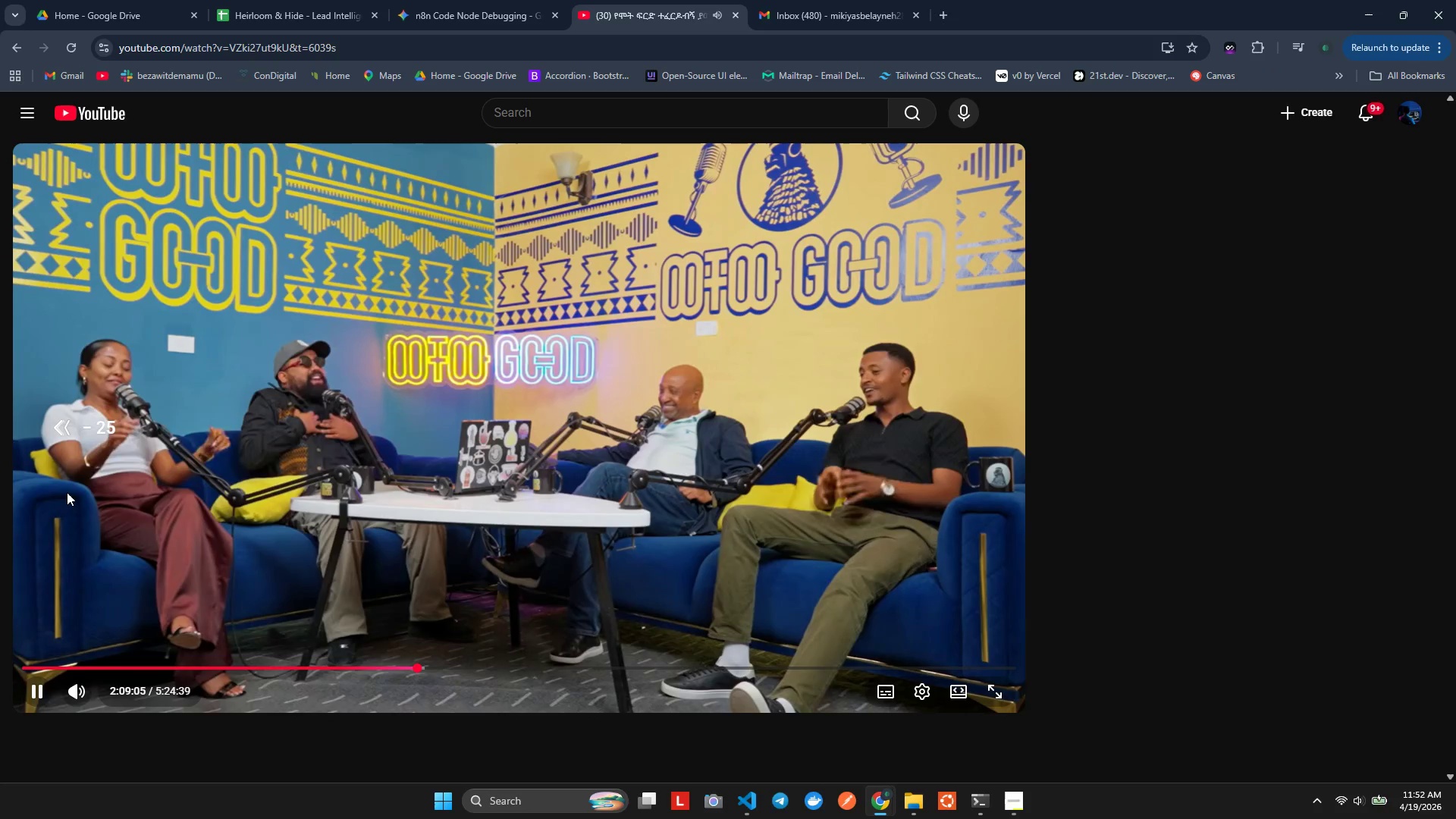 
key(ArrowLeft)
 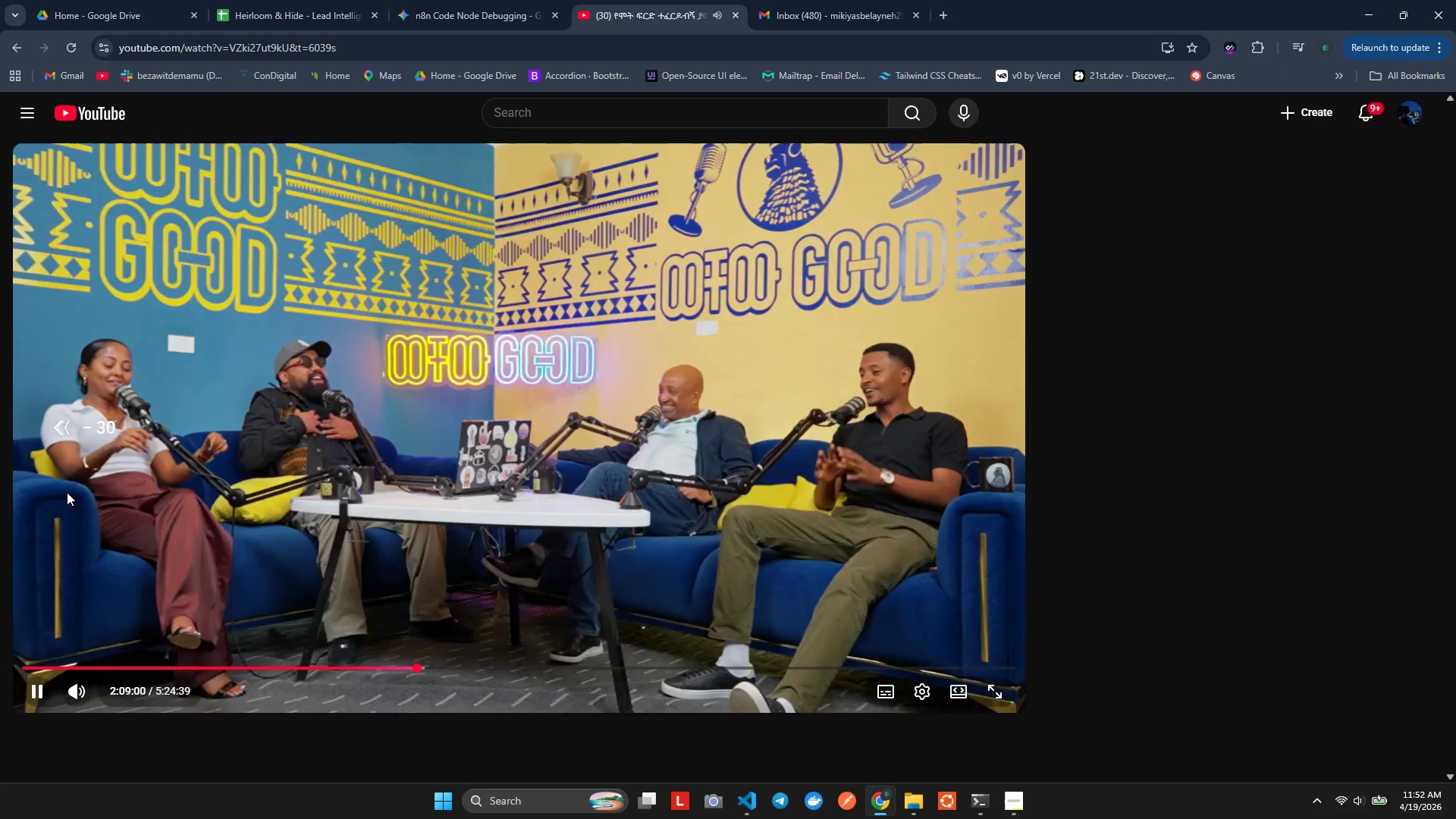 
key(ArrowLeft)
 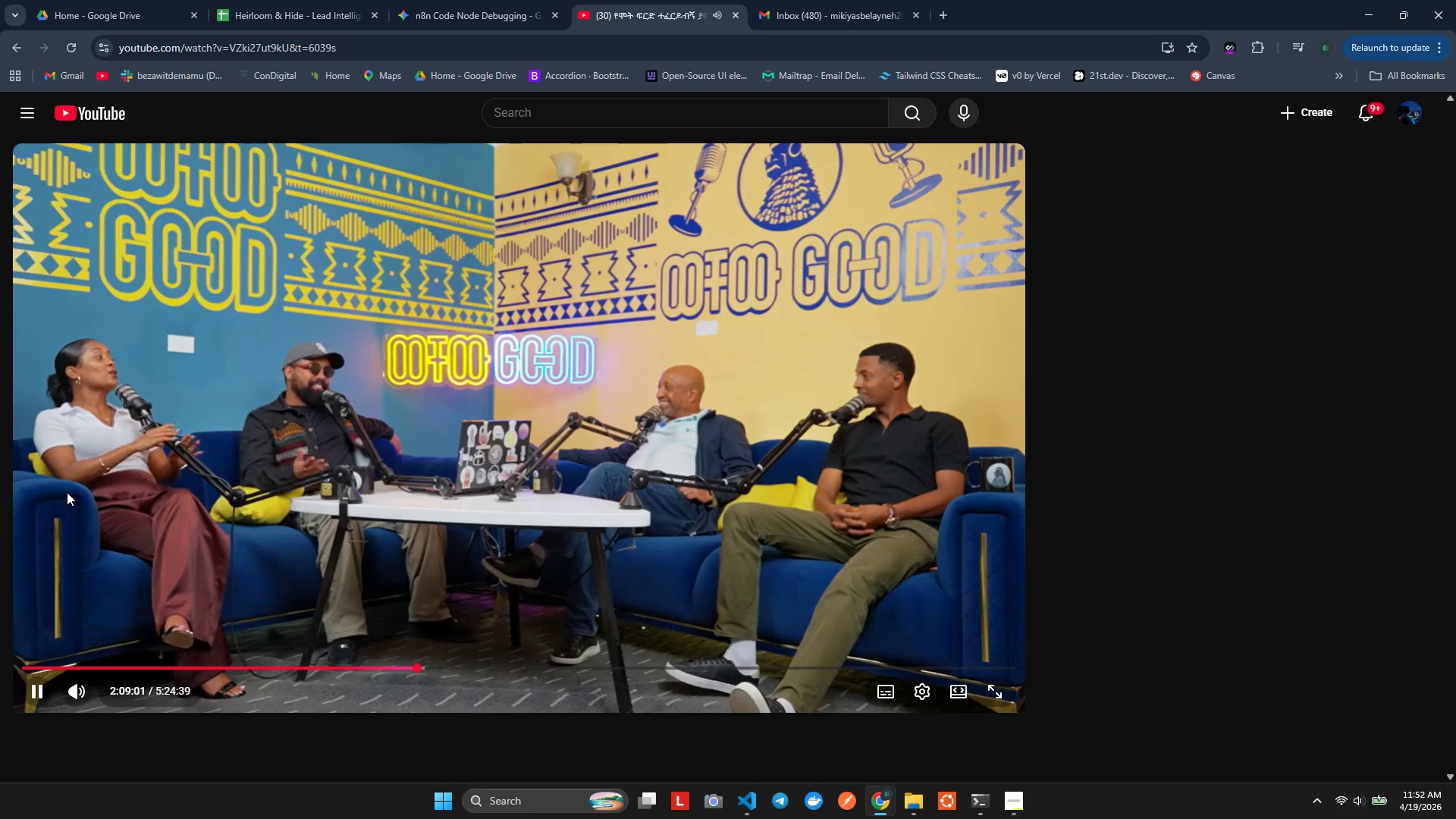 
key(ArrowLeft)
 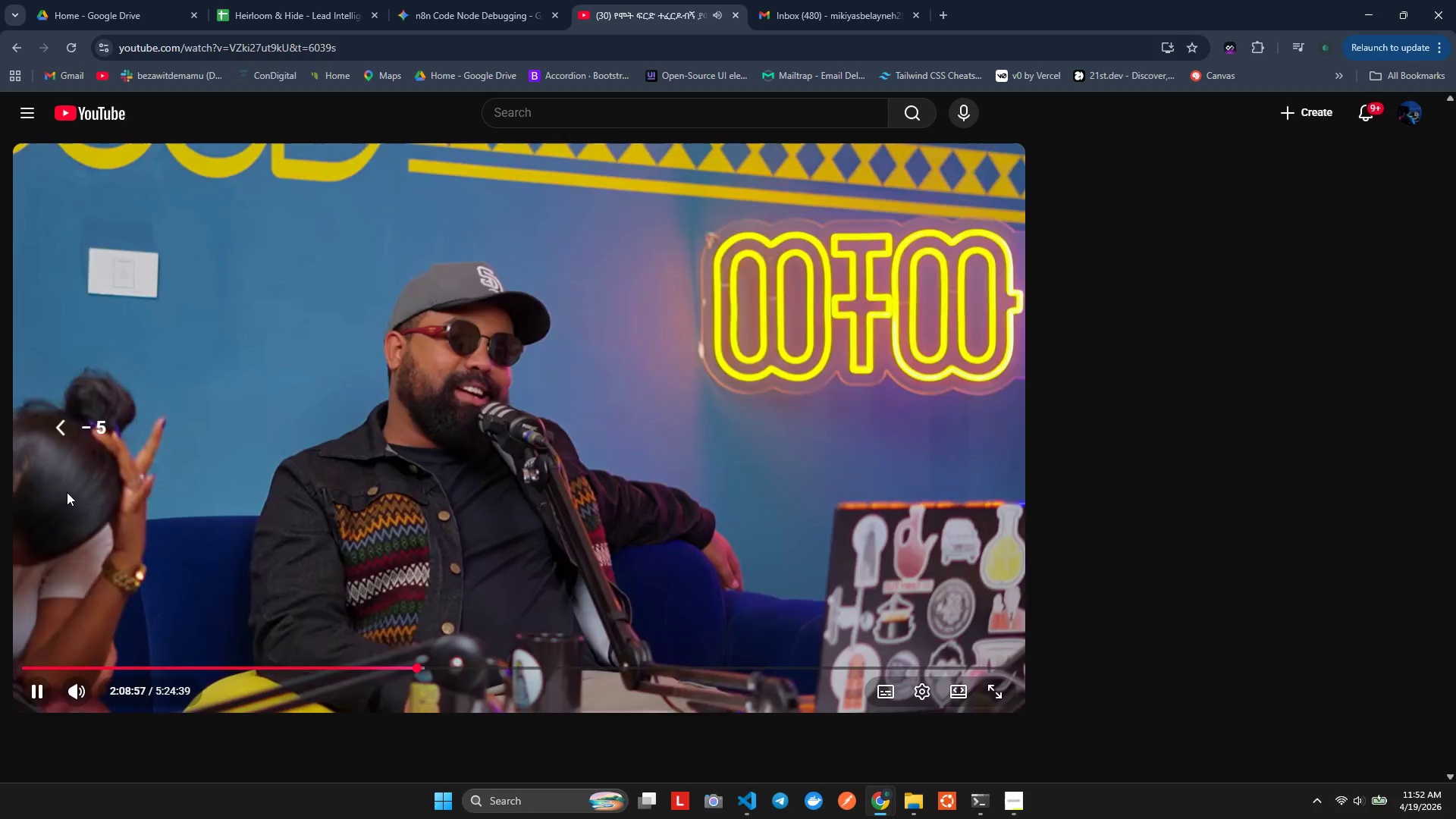 
key(ArrowLeft)
 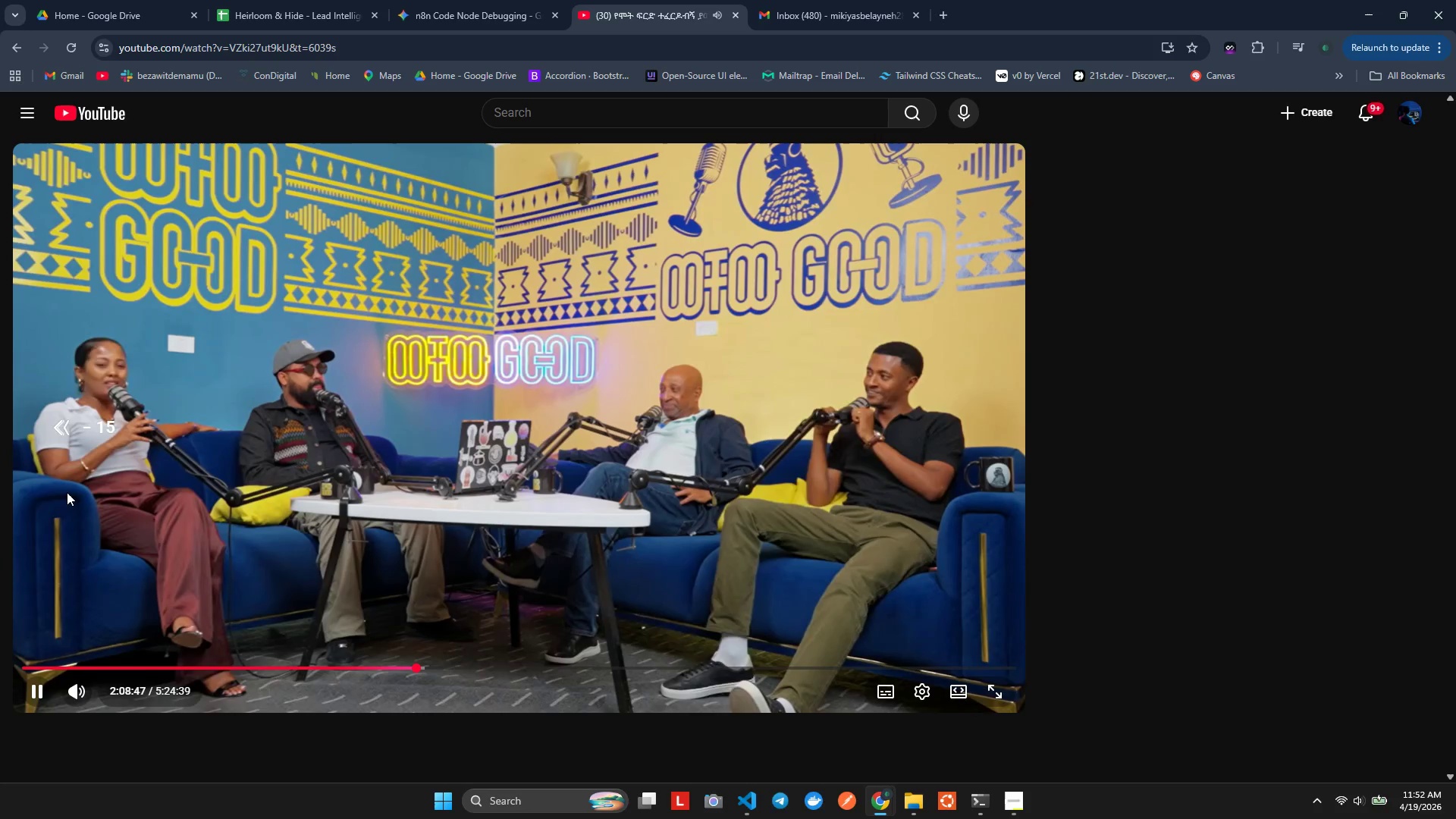 
key(ArrowLeft)
 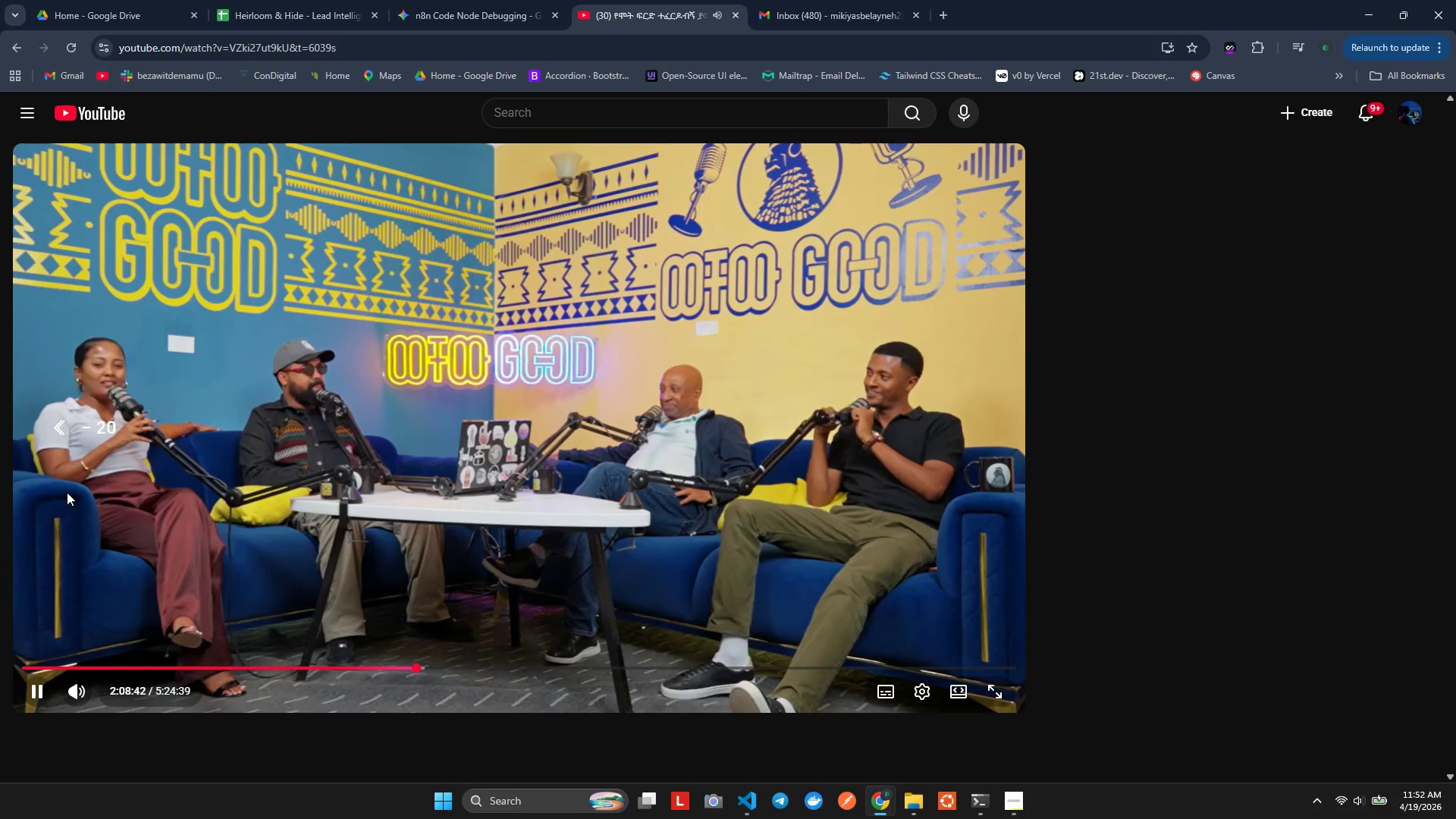 
key(ArrowLeft)
 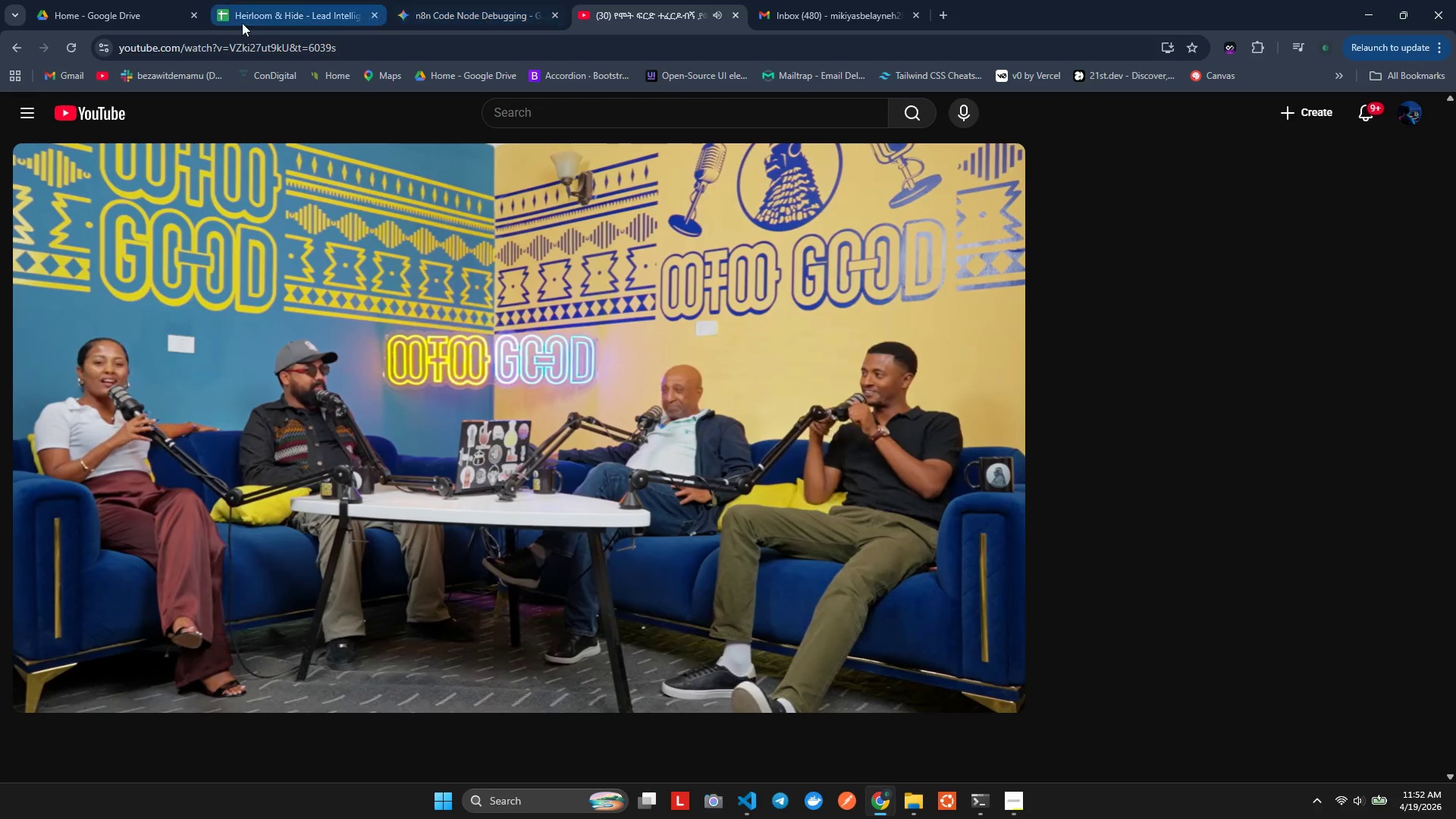 
wait(5.89)
 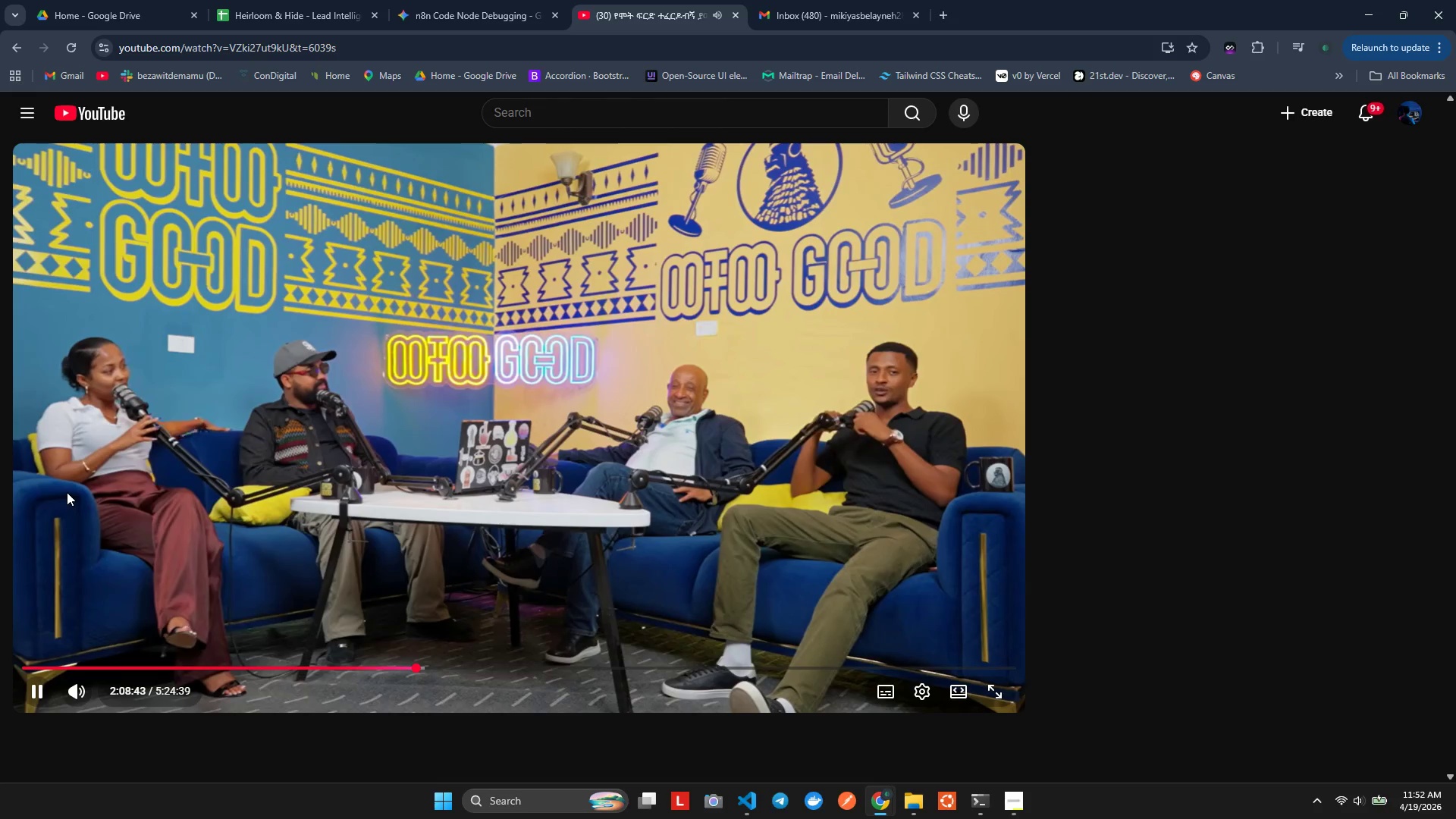 
key(Alt+Tab)
 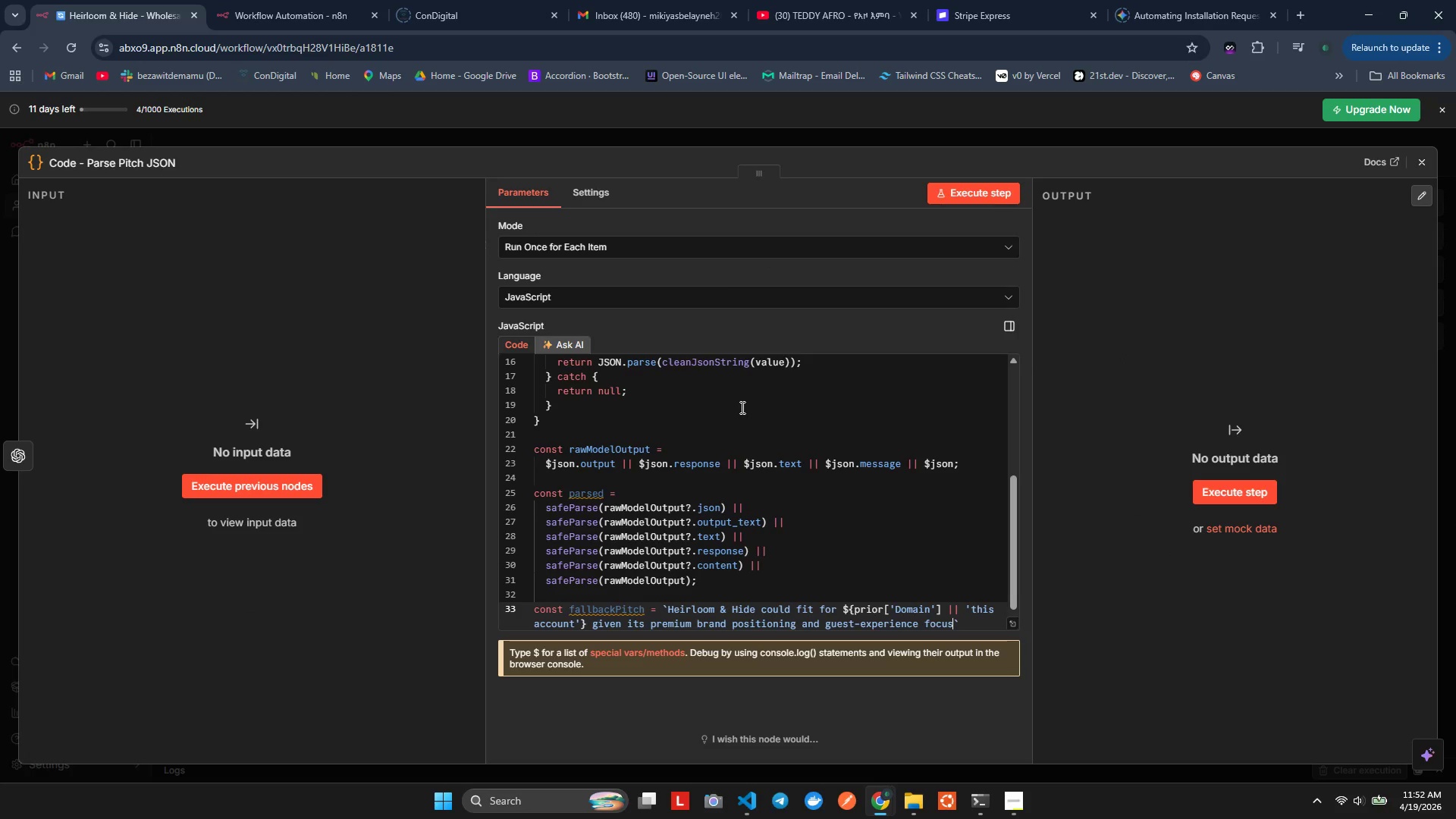 
scroll: coordinate [652, 584], scroll_direction: down, amount: 1.0
 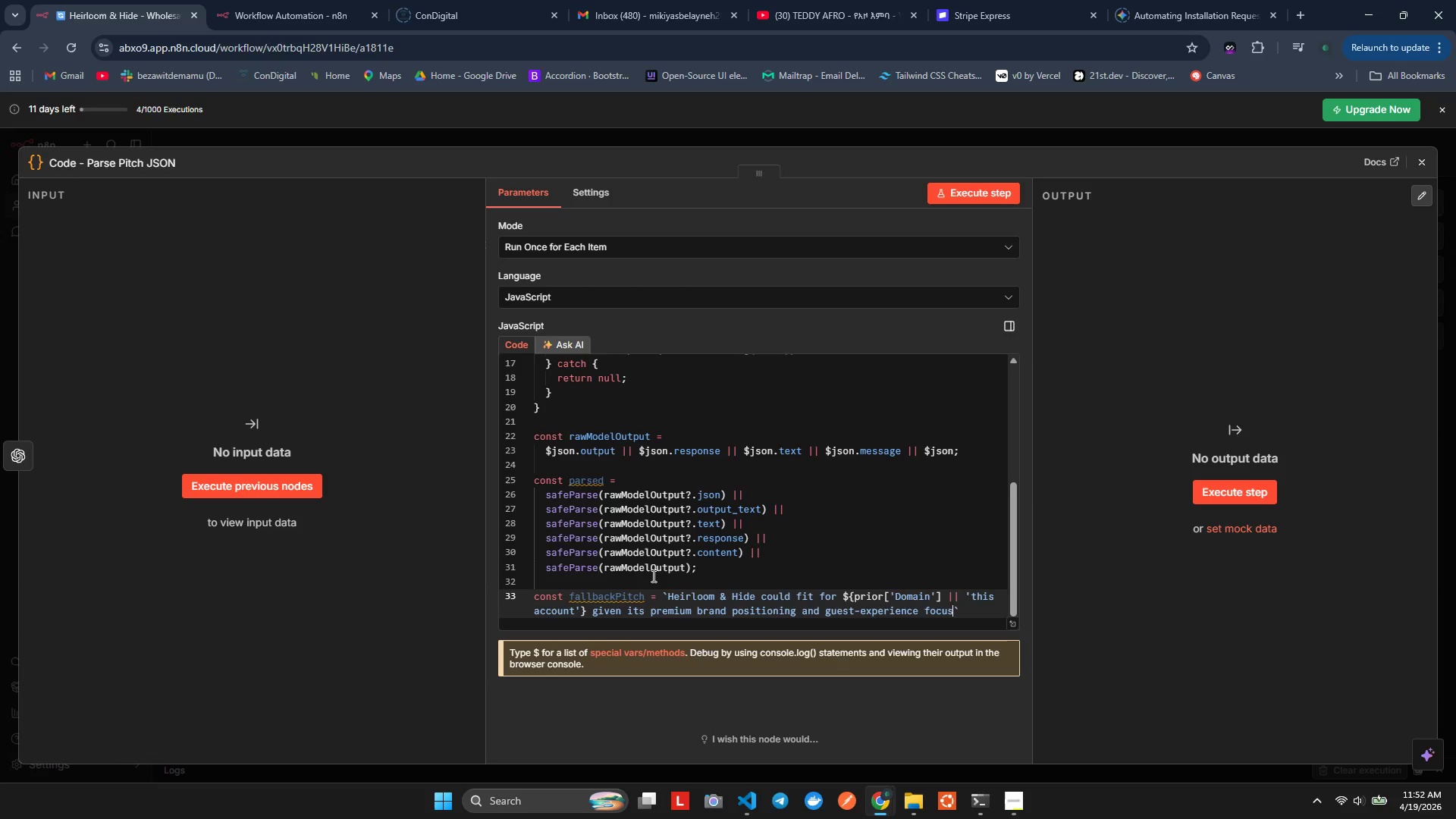 
wait(15.51)
 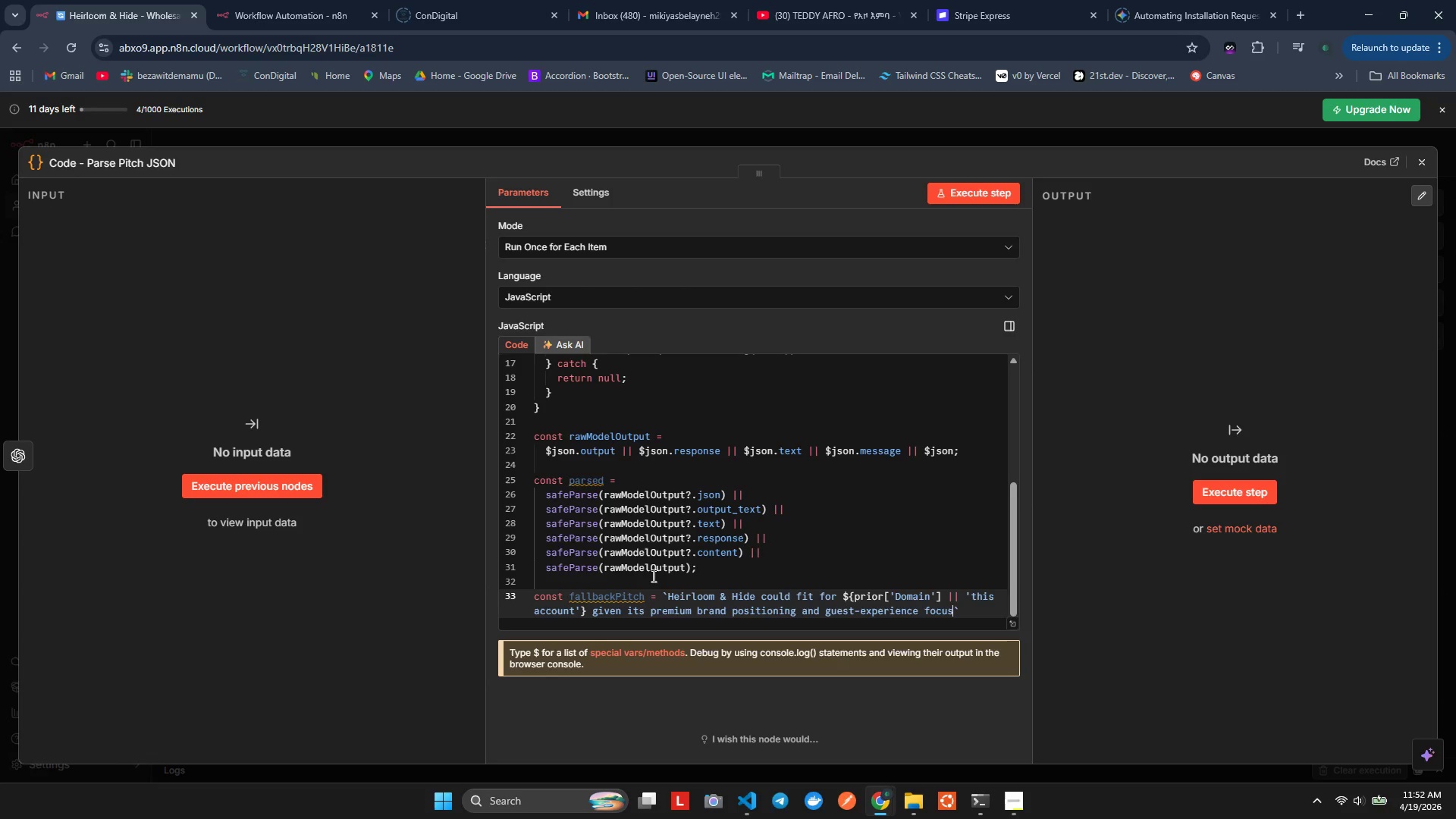 
key(Period)
 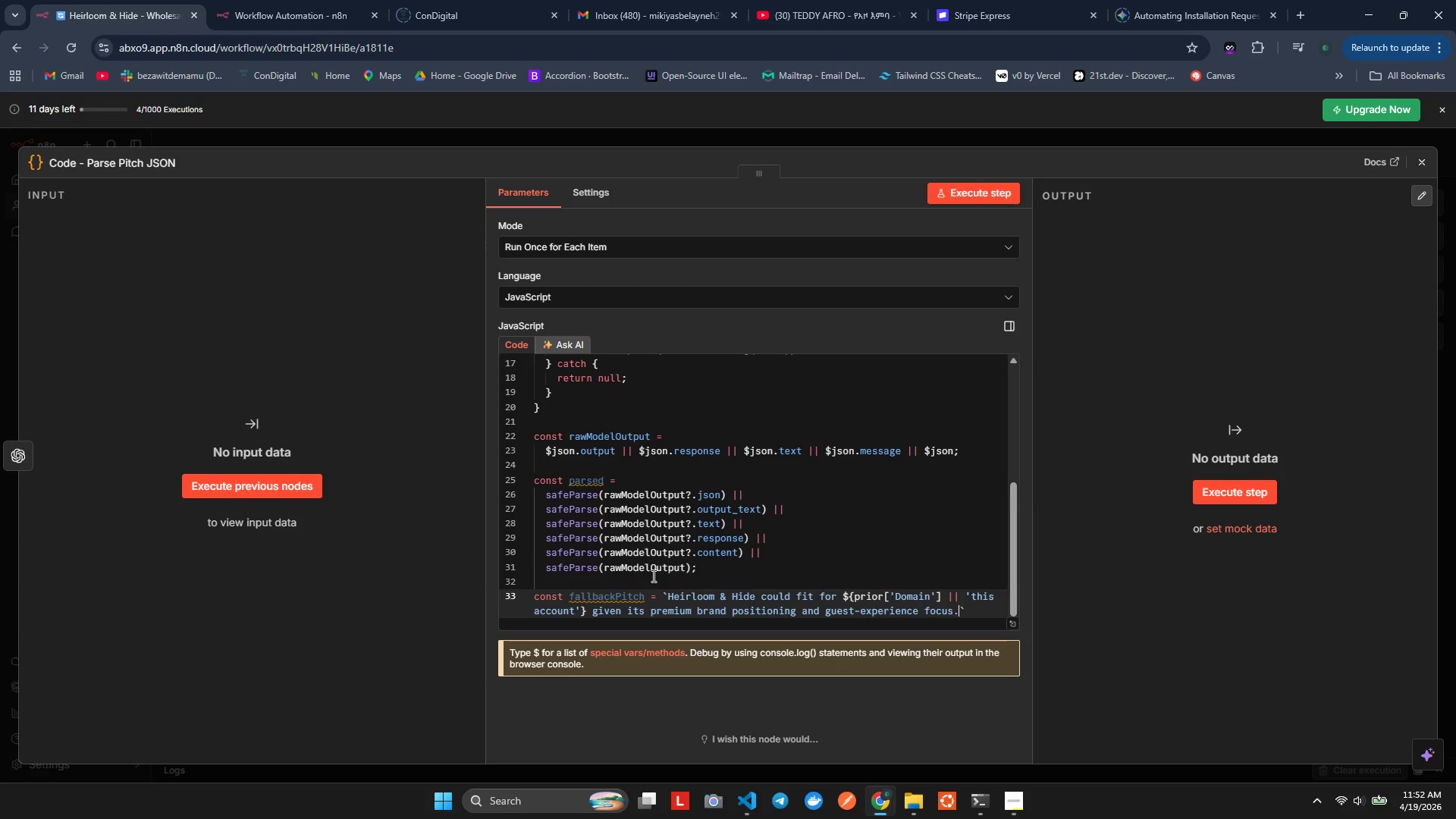 
key(Space)
 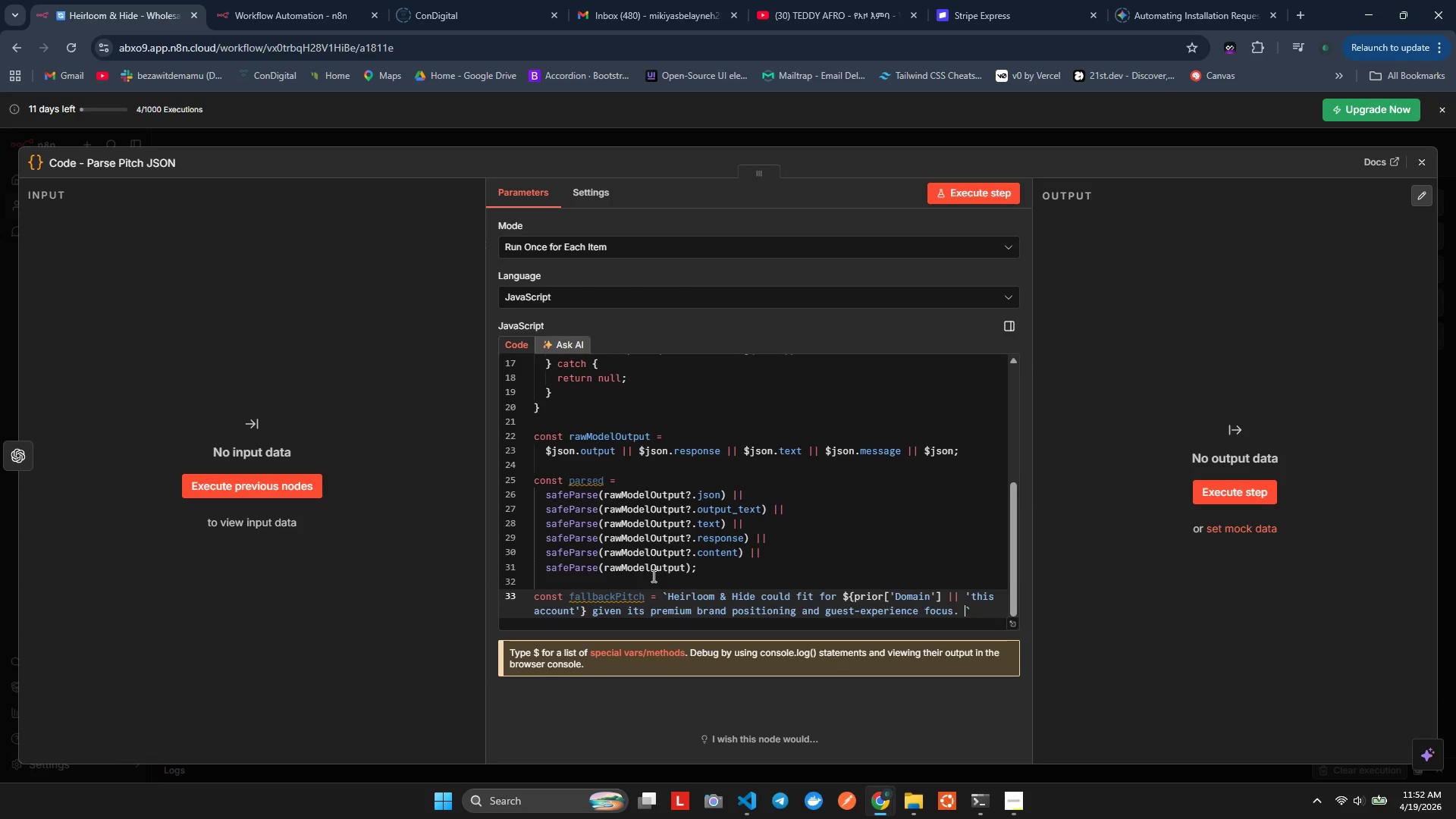 
key(ArrowRight)
 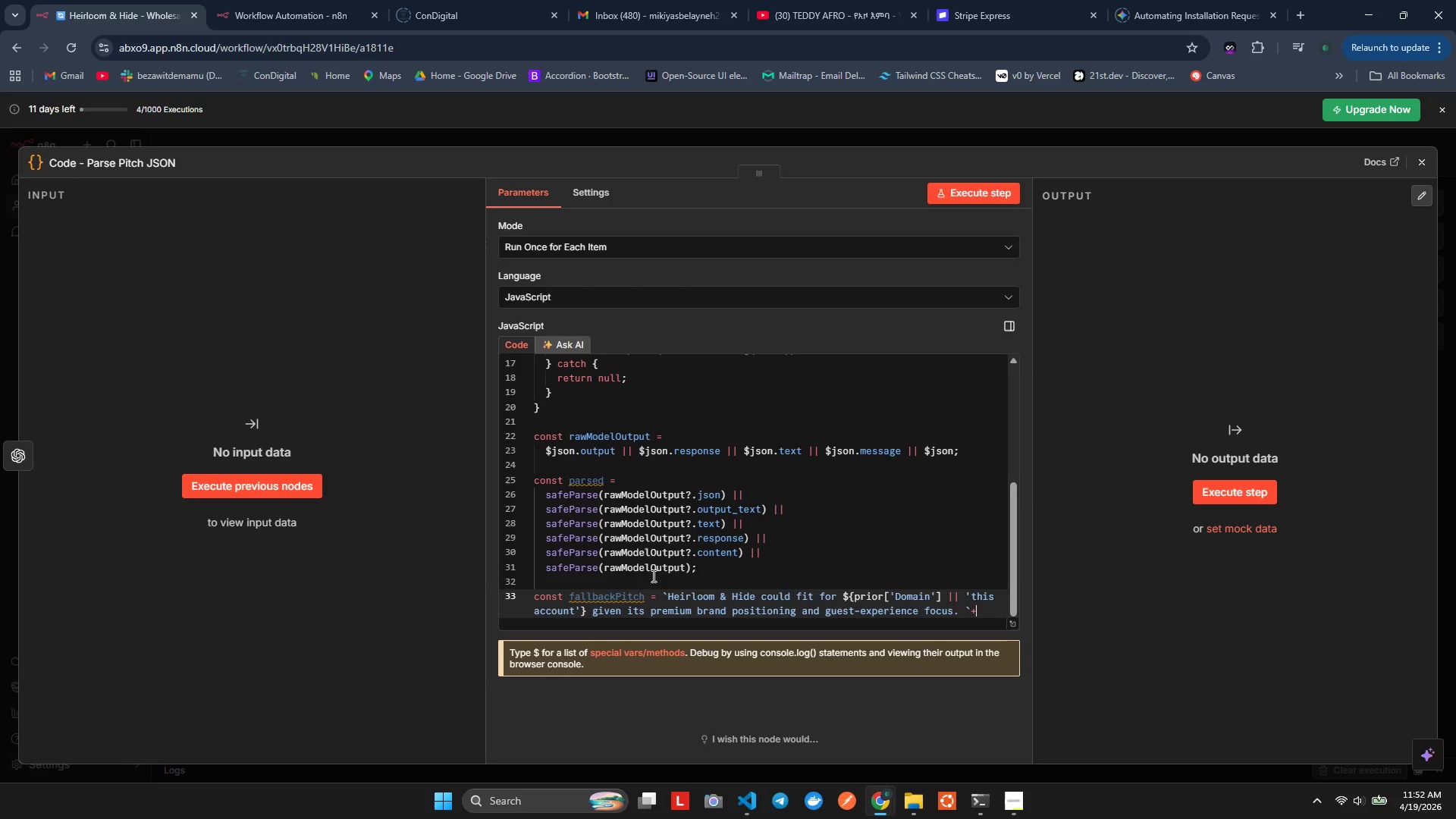 
key(NumpadAdd)
 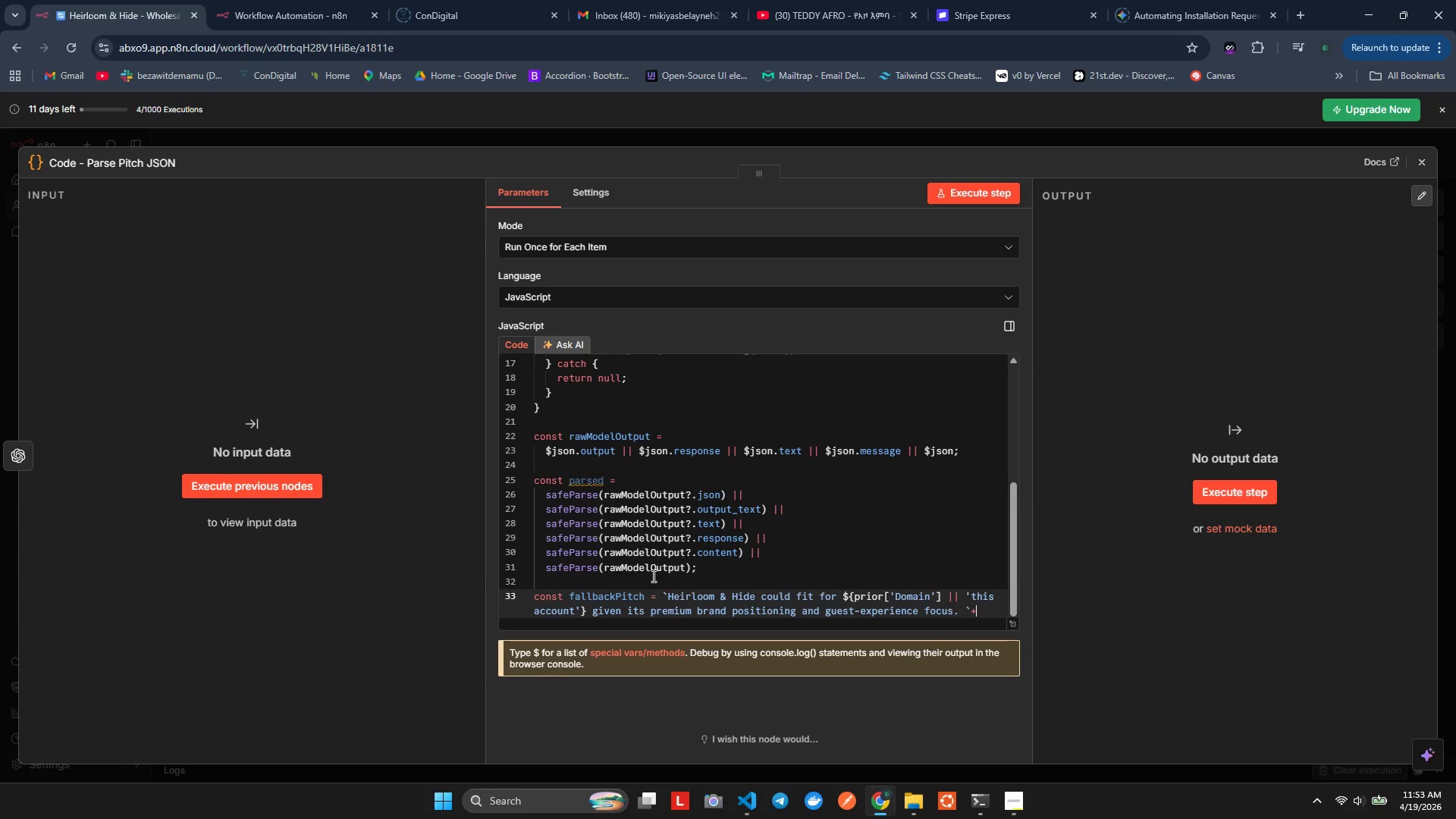 
key(Space)
 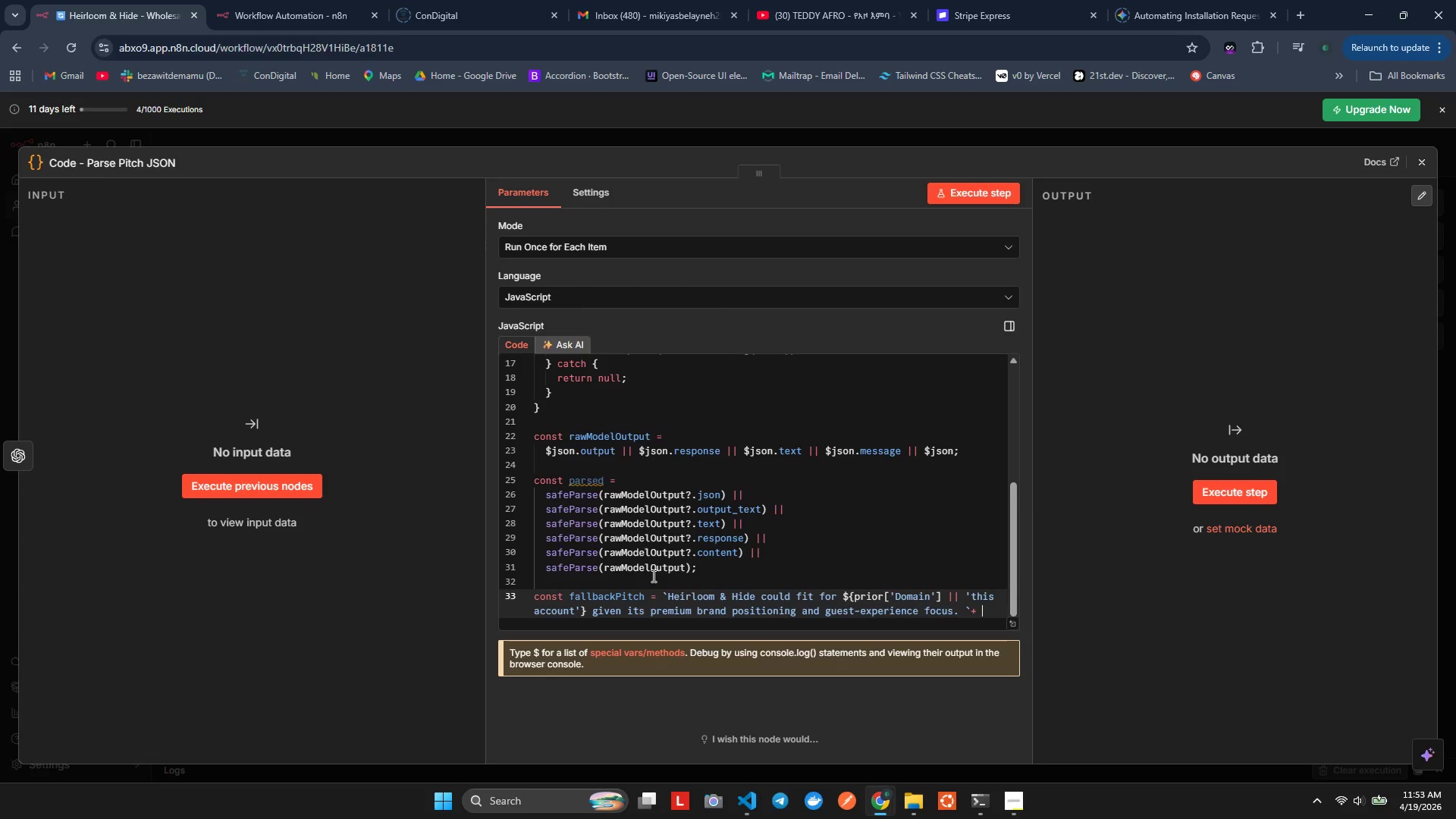 
type(`We )
 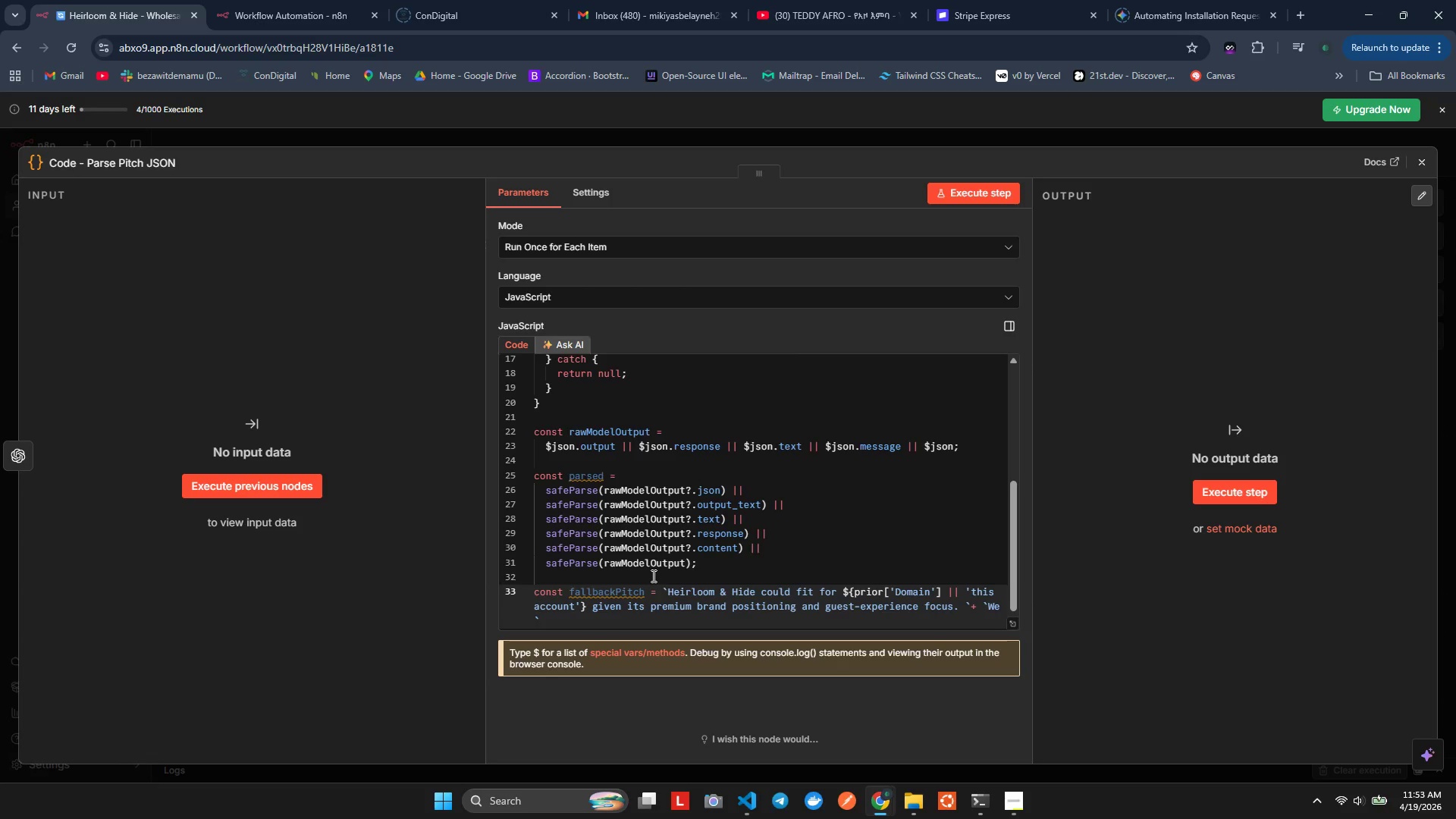 
key(Backspace)
type( create handmafe)
key(Backspace)
key(Backspace)
type(de)
 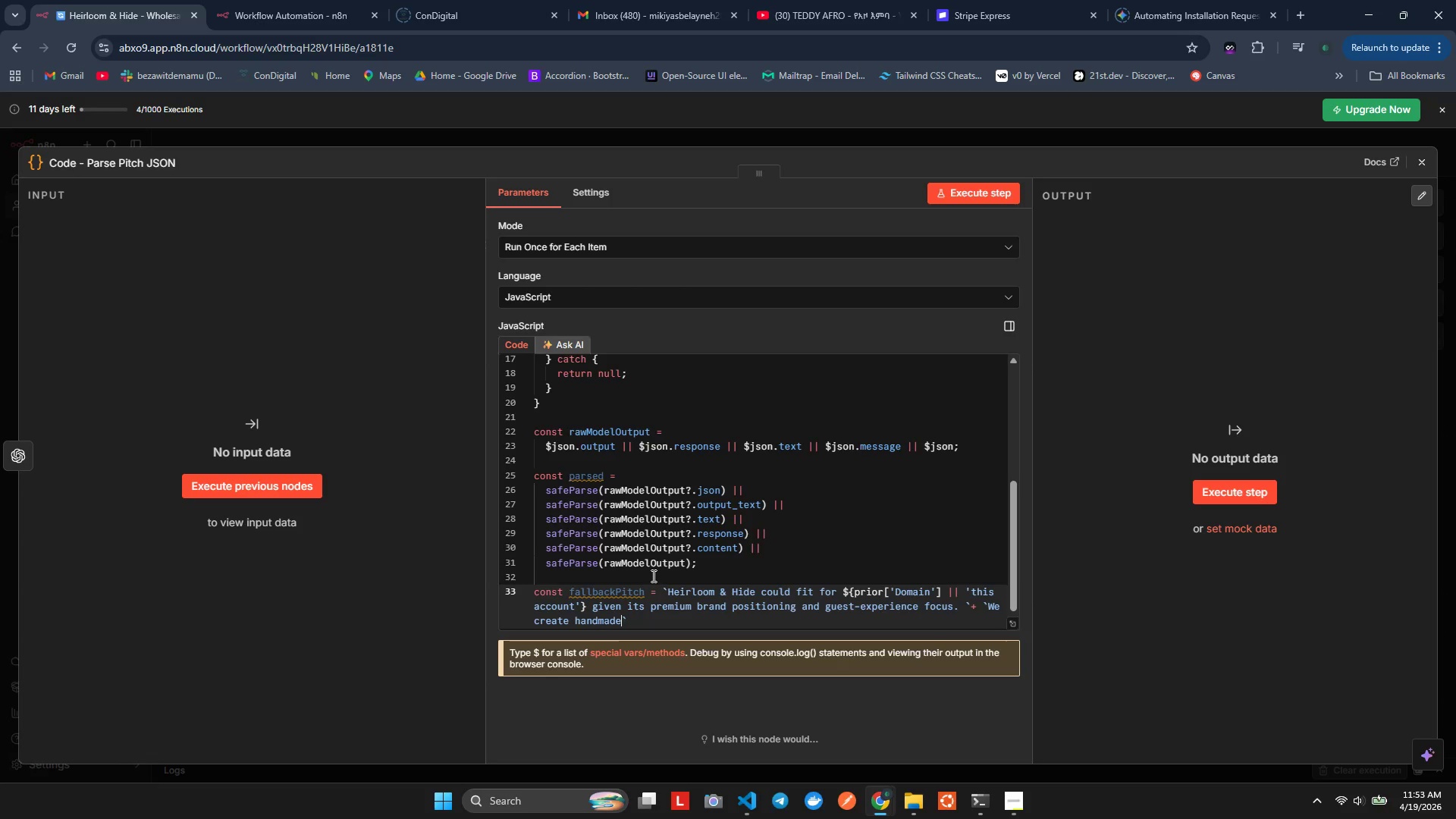 
type( leather goods that help tat )
 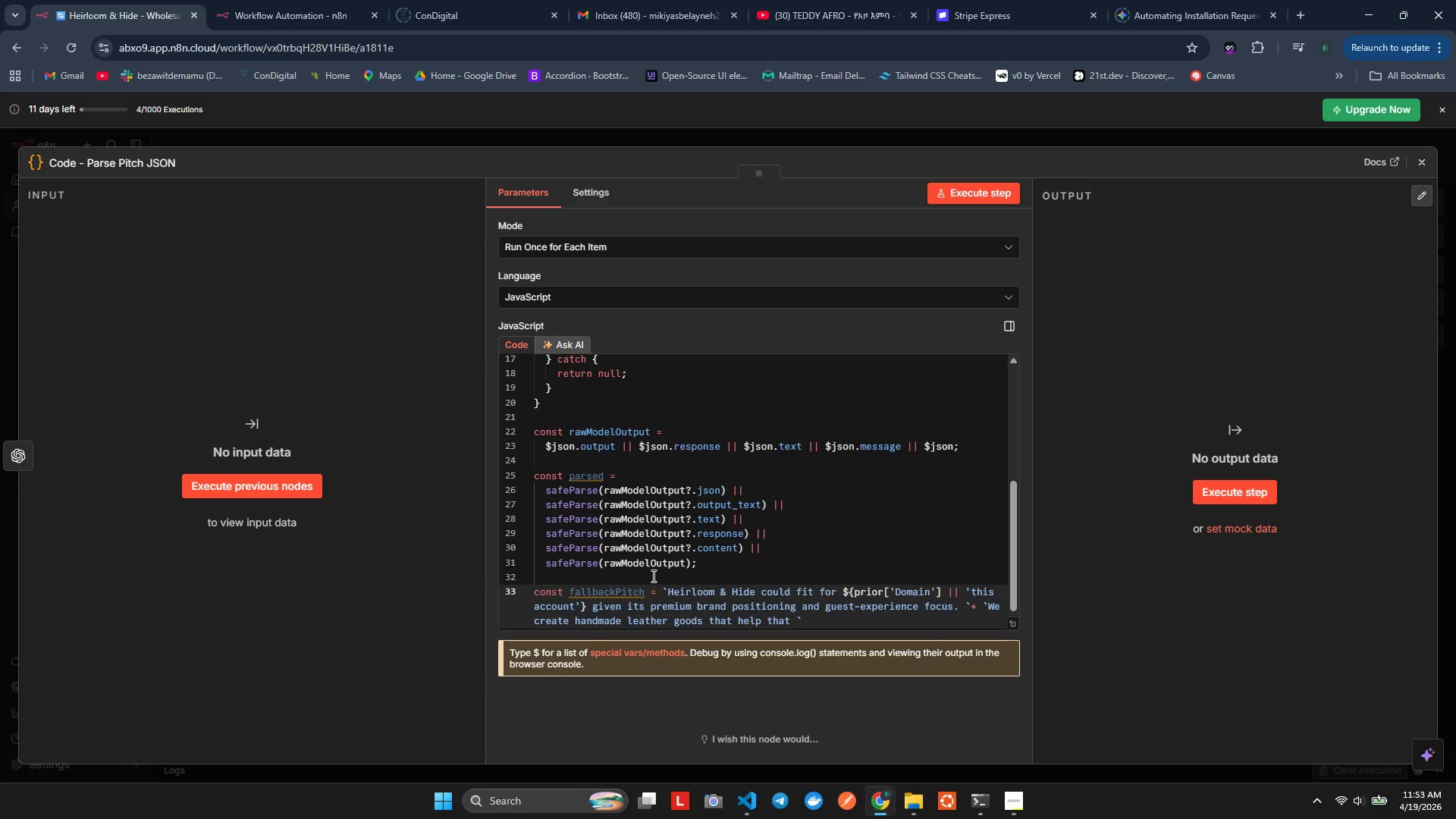 
type(hospitality ad corporate ad corporate brands bring )
 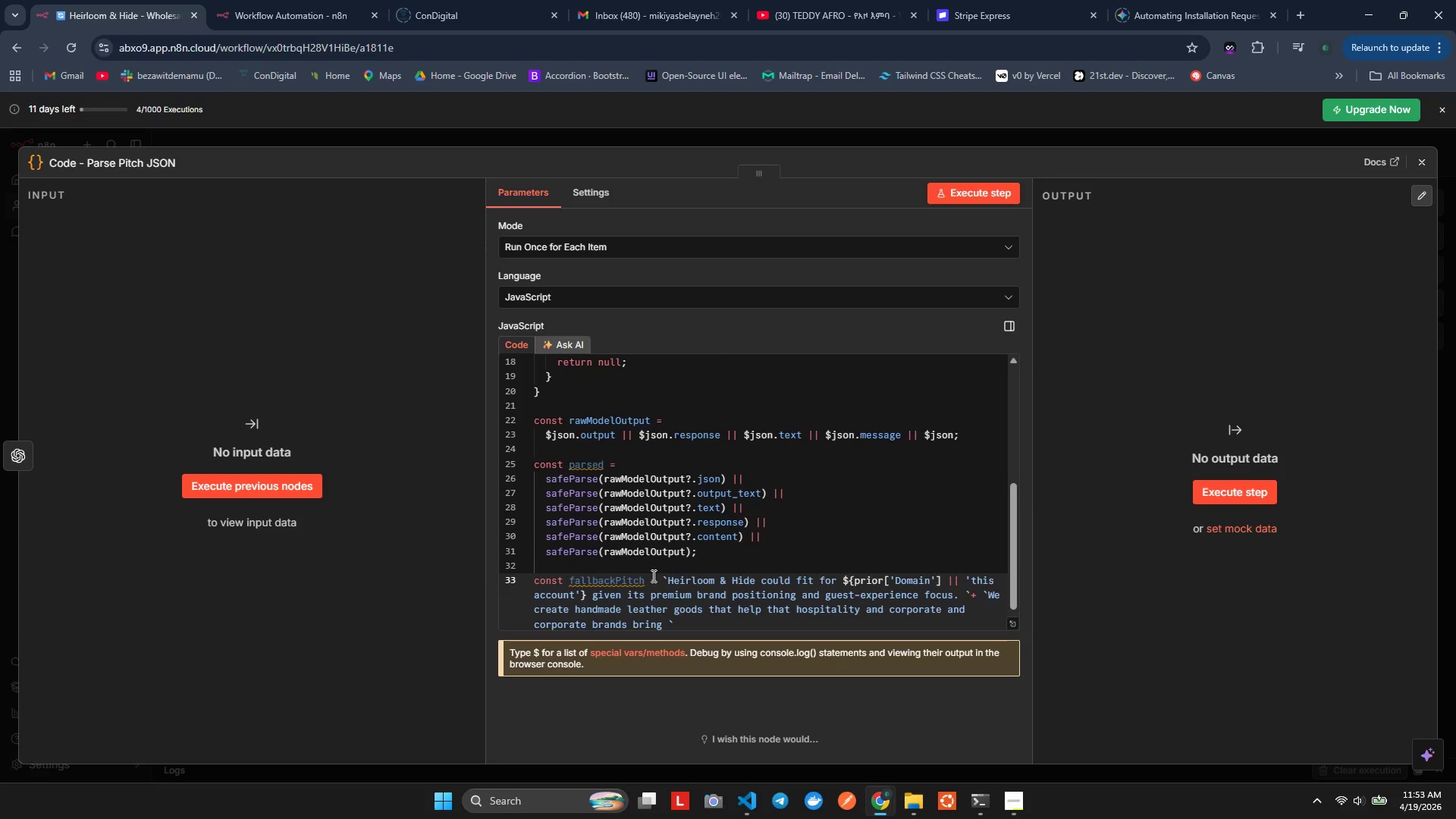 
wait(10.06)
 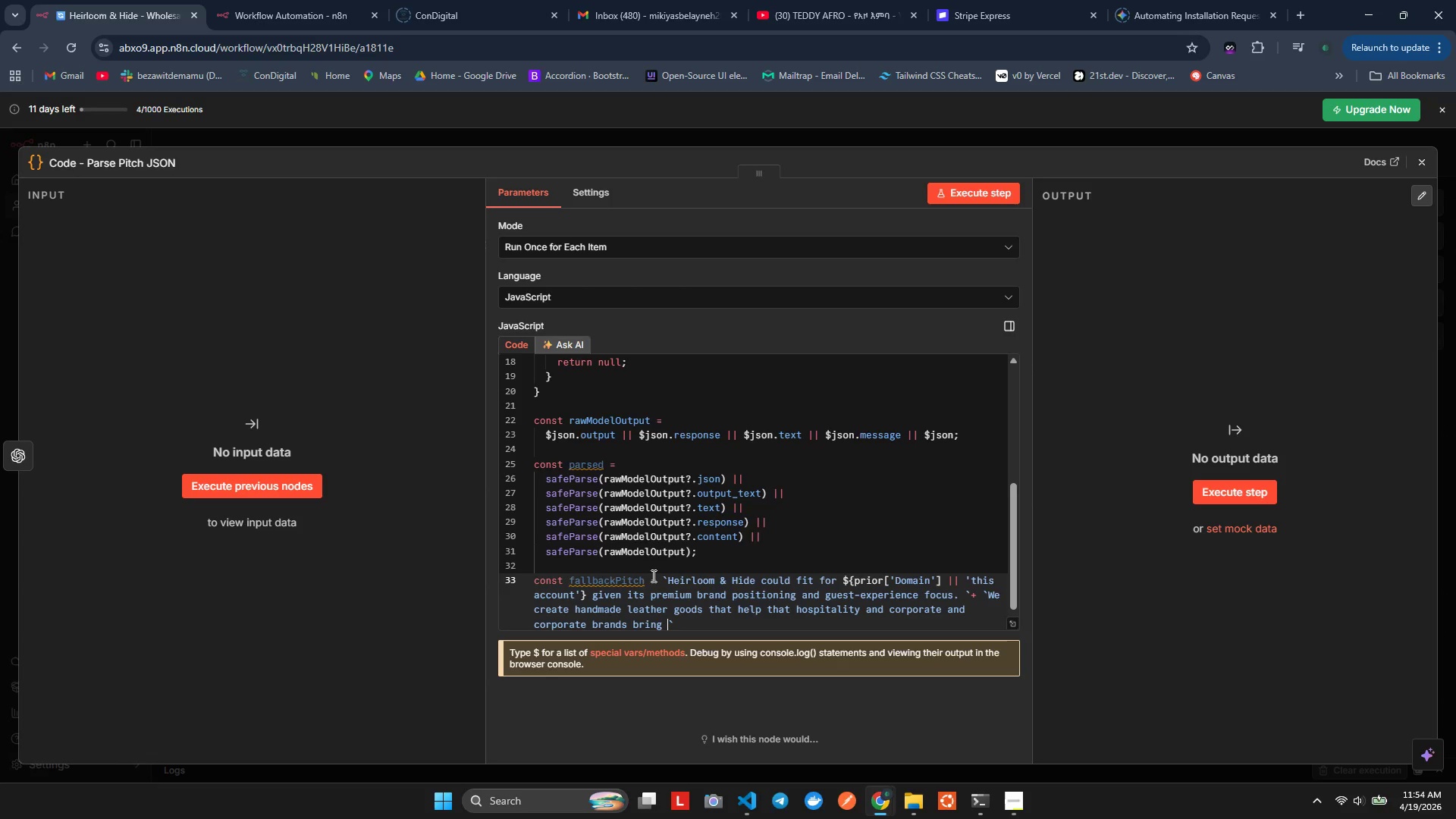 
type(a ore )
 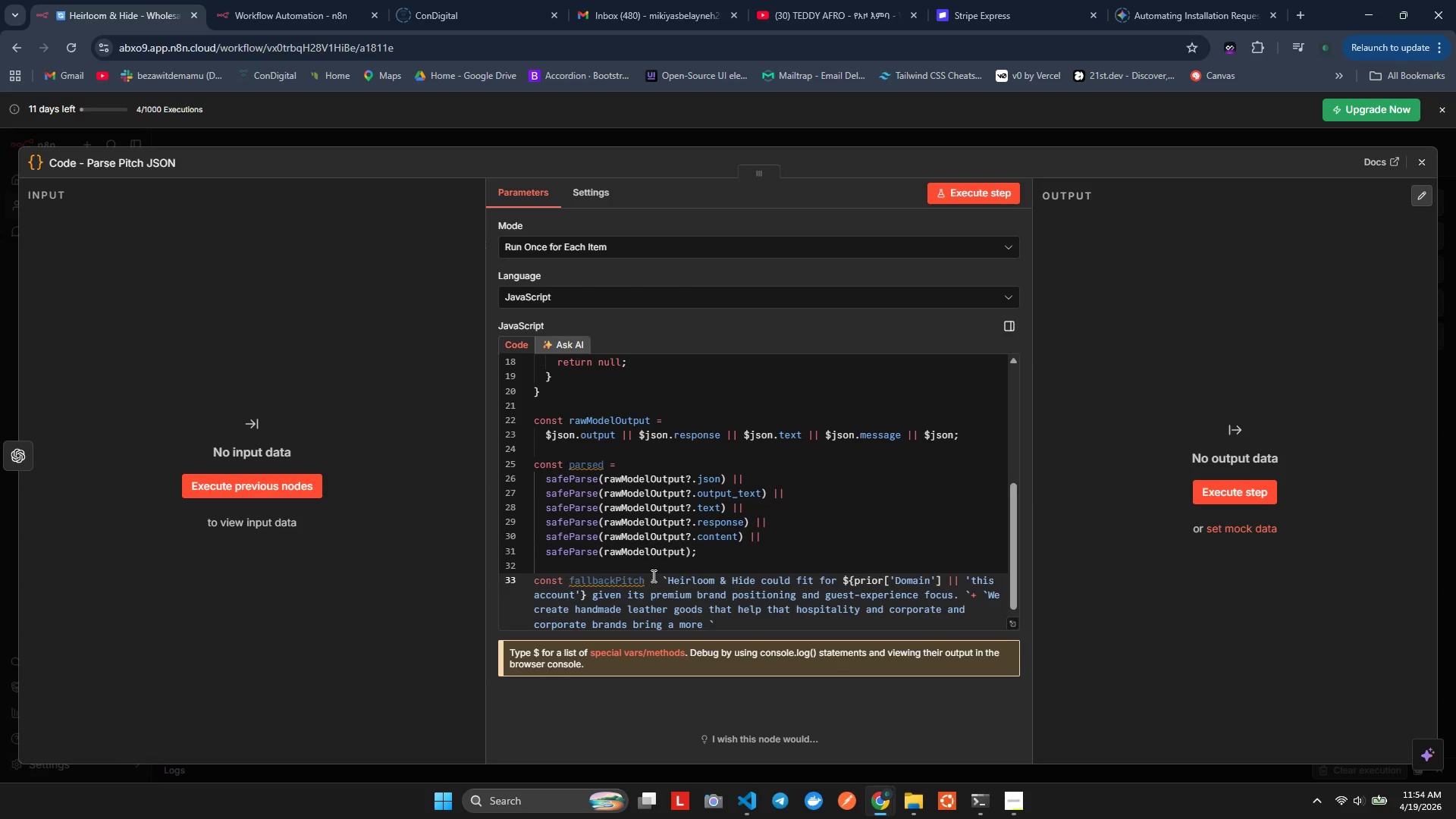 
hold_key(key=M, duration=0.31)
 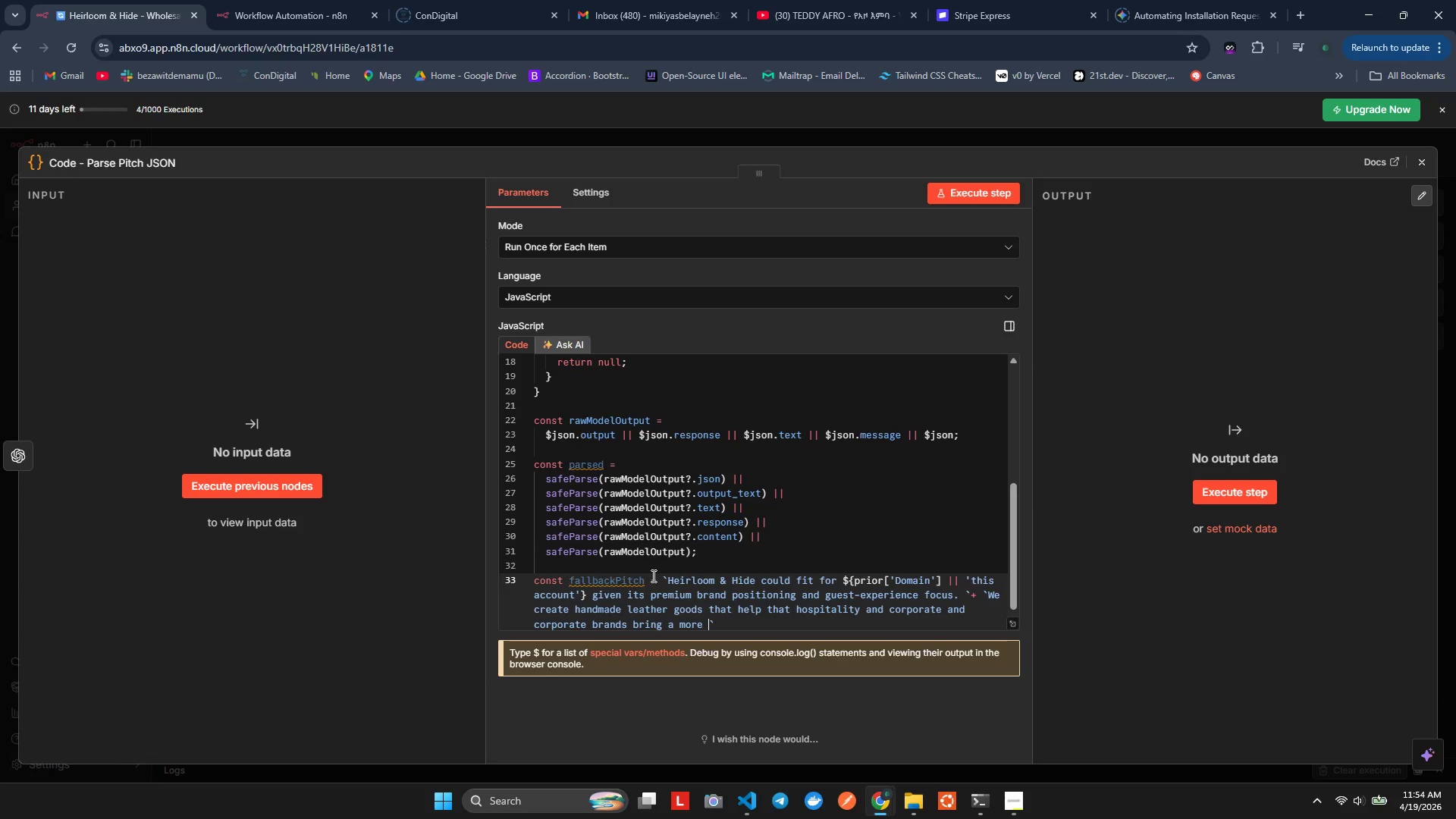 
wait(5.45)
 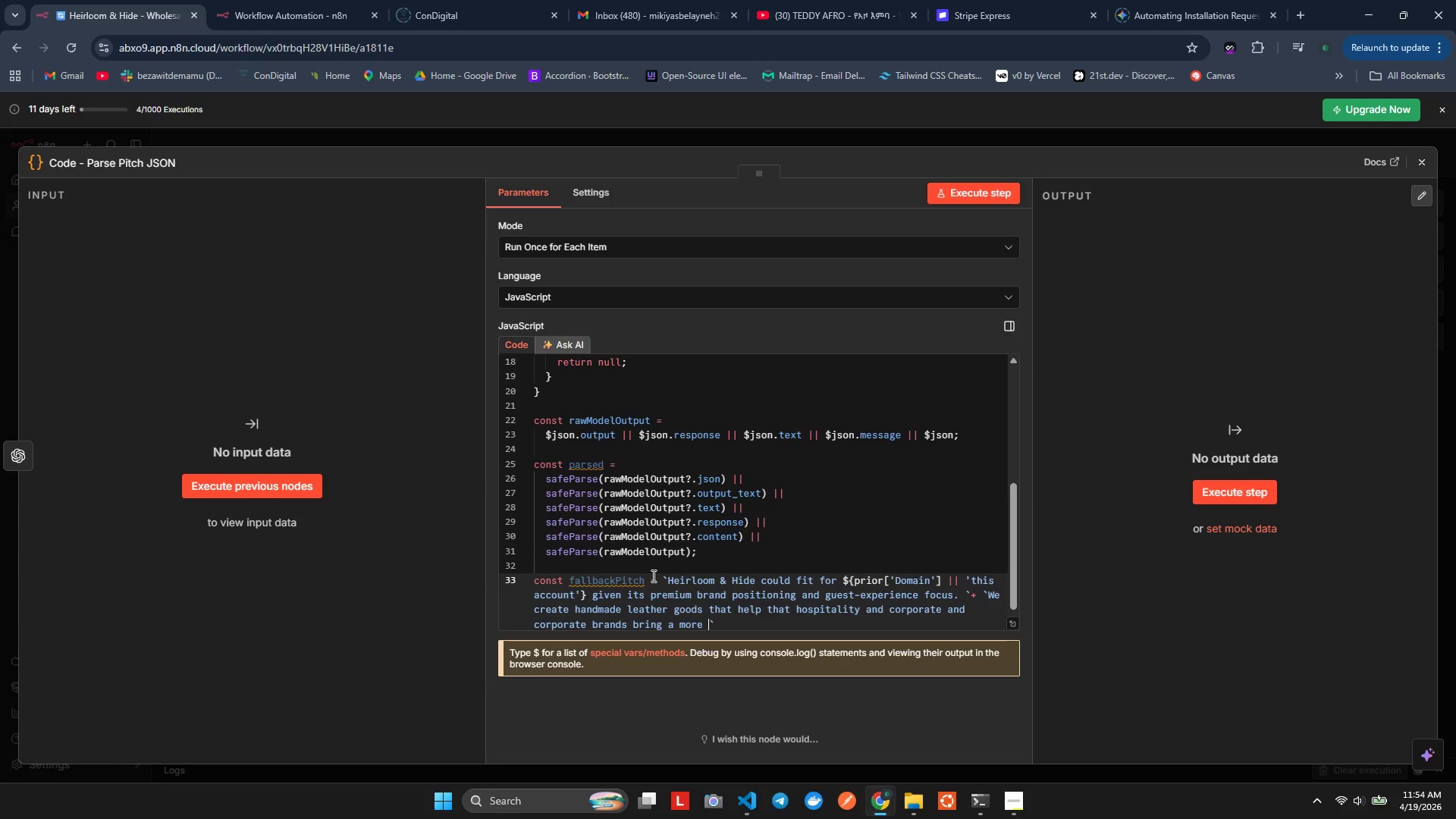 
type(cnsidered, eve)
key(Backspace)
key(Backspace)
type(levated)
 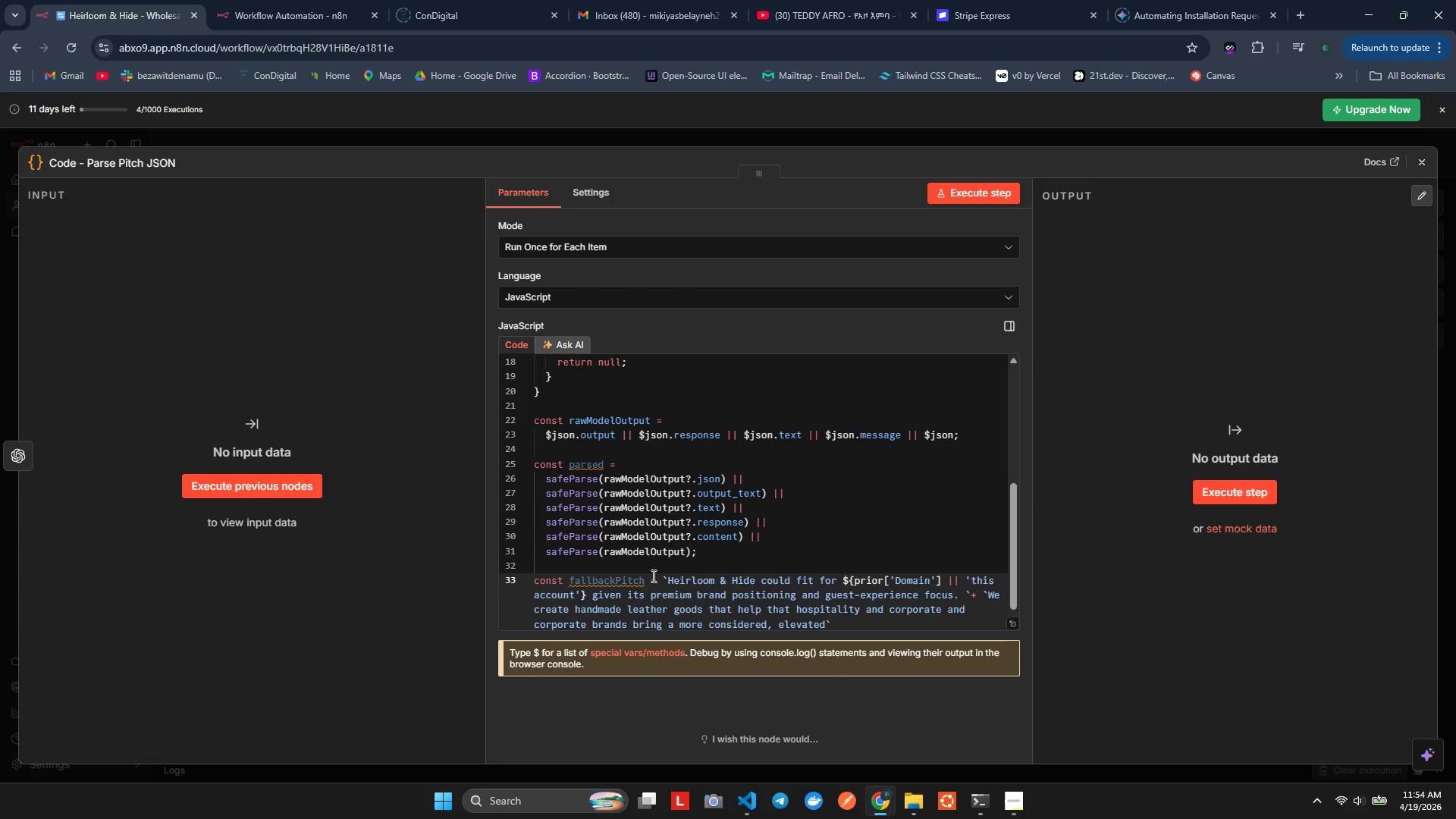 
hold_key(key=O, duration=0.31)
 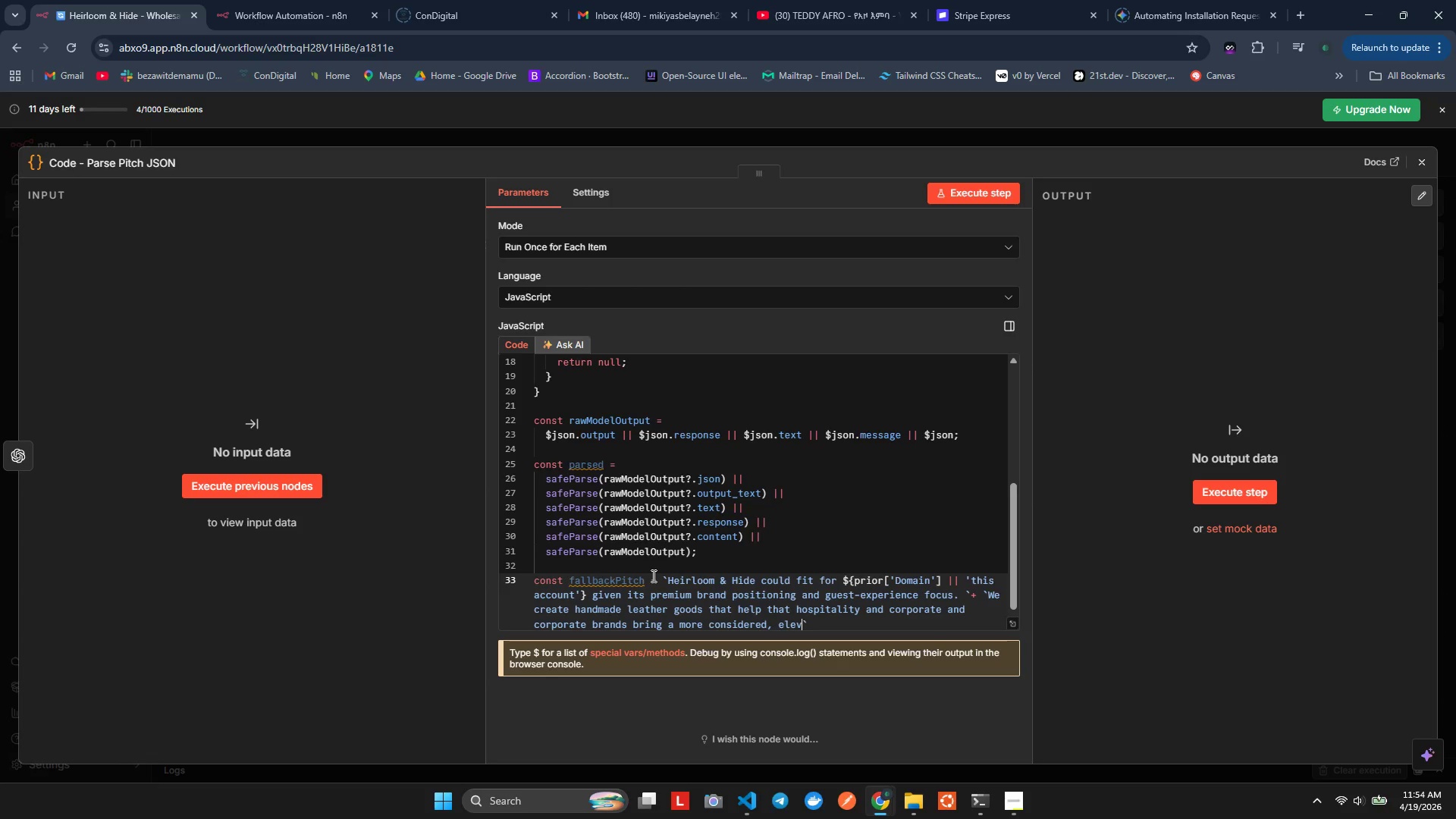 
type( feel to gifting, in-room presenting)
key(Backspace)
key(Backspace)
key(Backspace)
type(ation, ad n)
key(Backspace)
type(brandedd)
key(Backspace)
 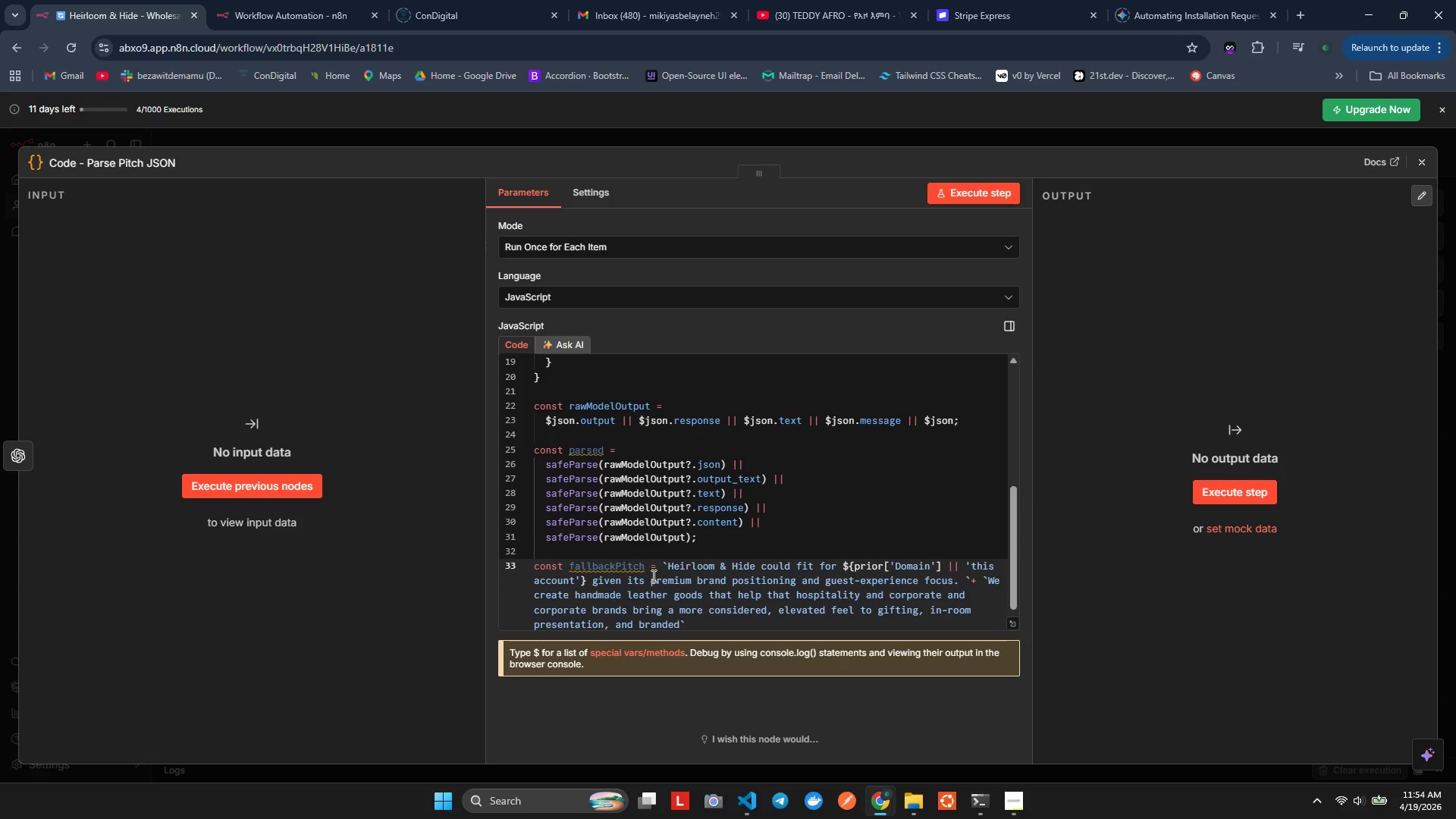 
type( experence moments. )
 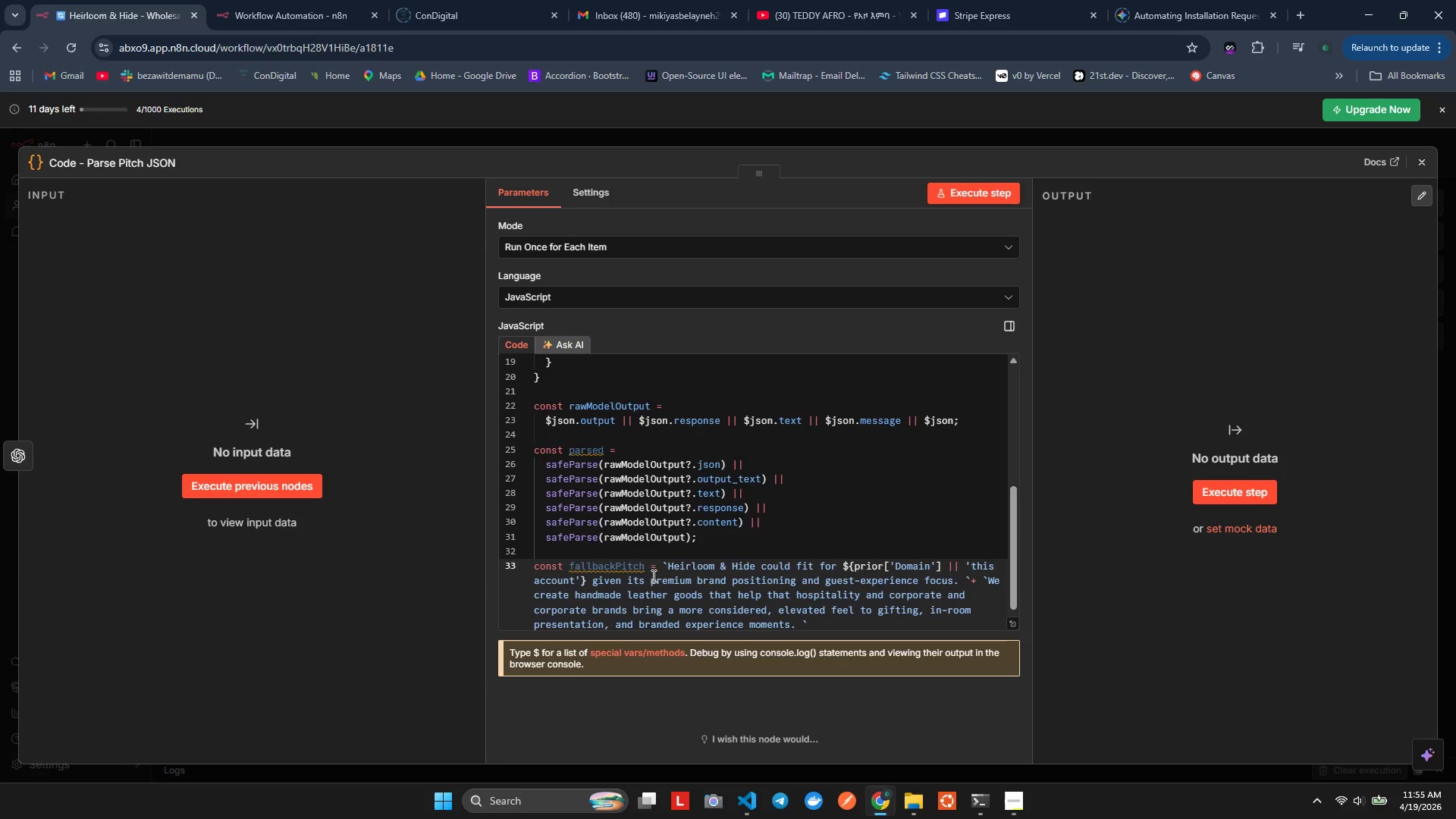 
hold_key(key=I, duration=0.41)
 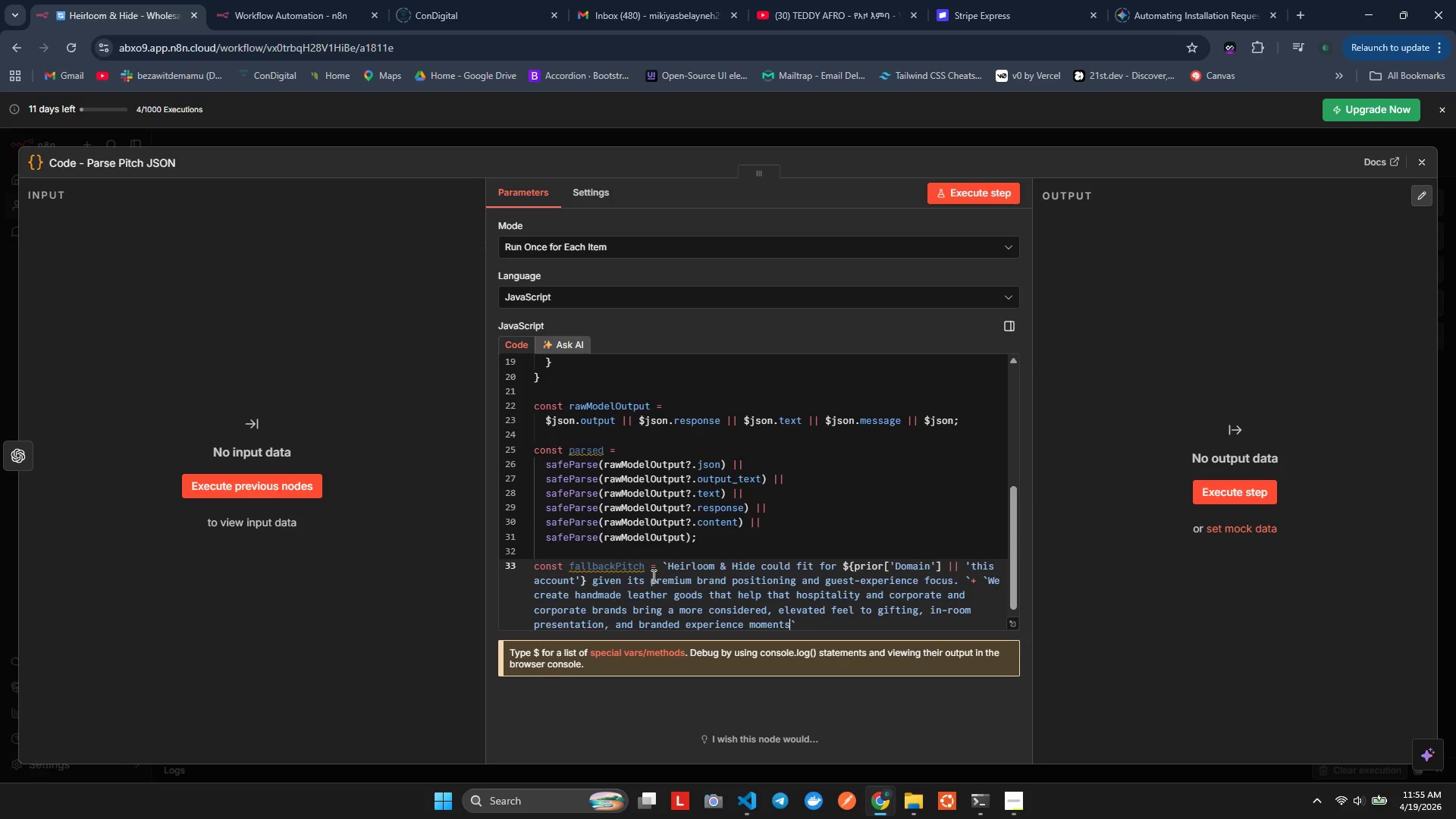 
key(ArrowRight)
 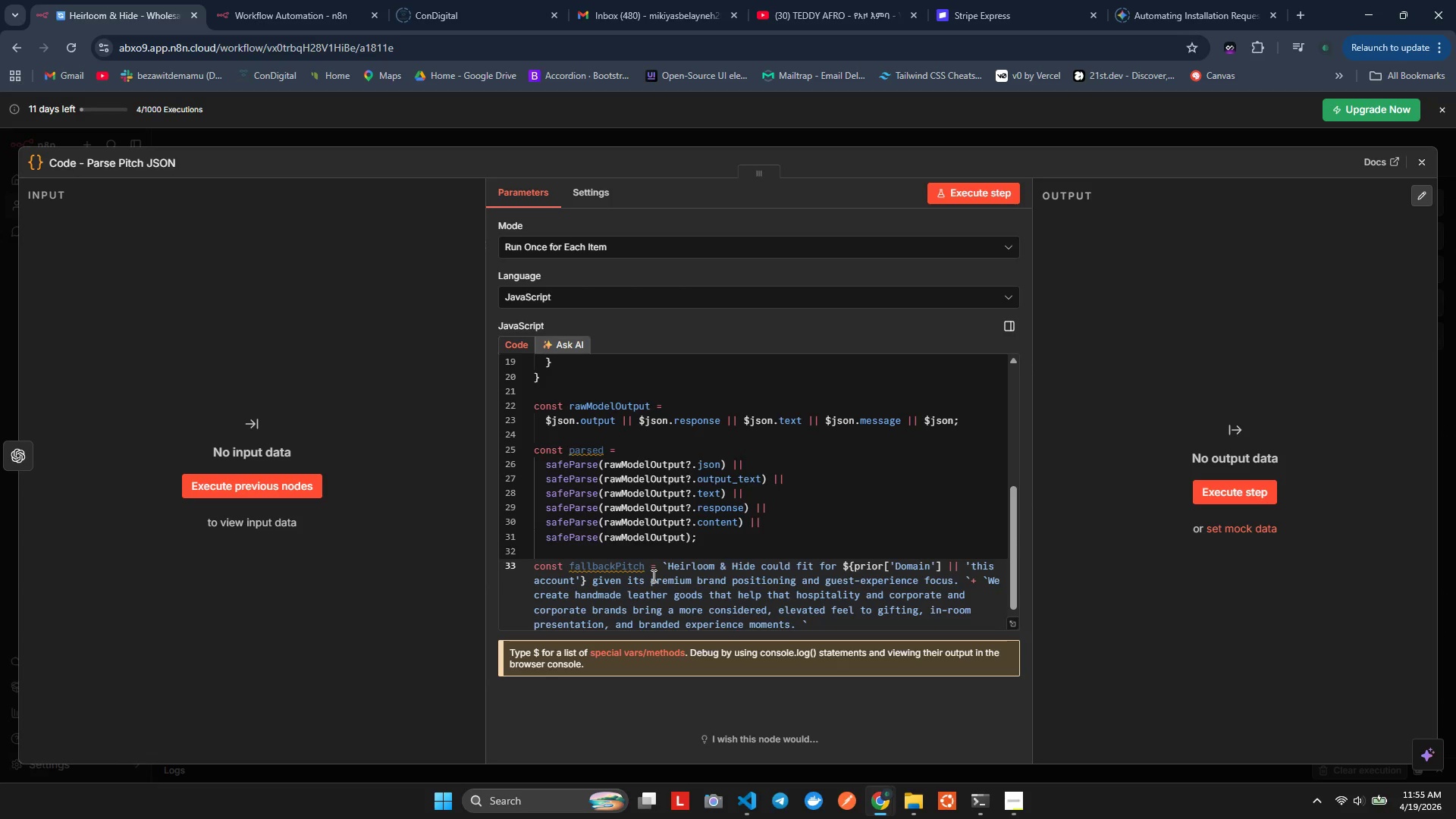 
key(NumpadAdd)
 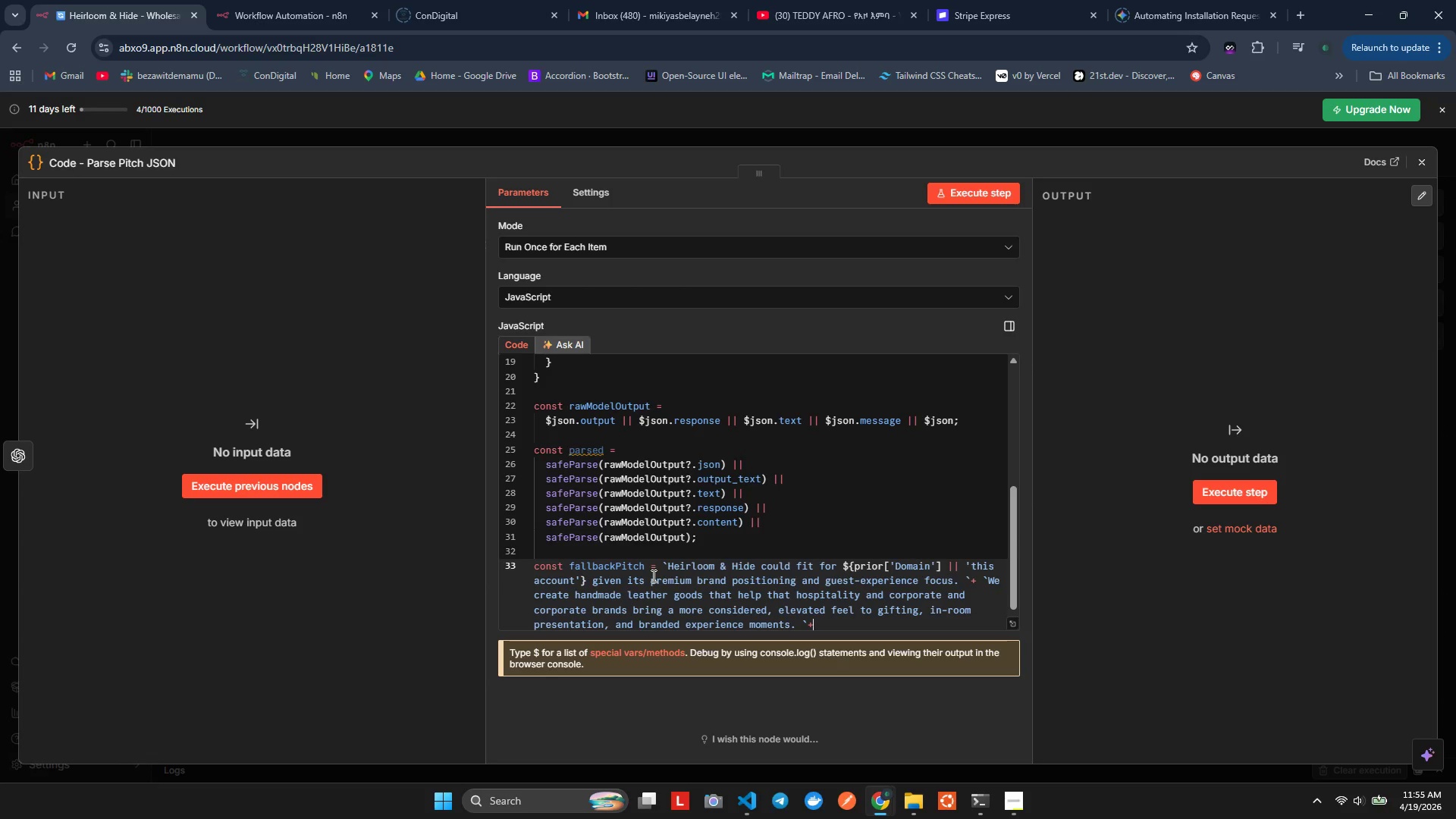 
type( `Bae)
key(Backspace)
type(sed n te signals we found on te website, there)
 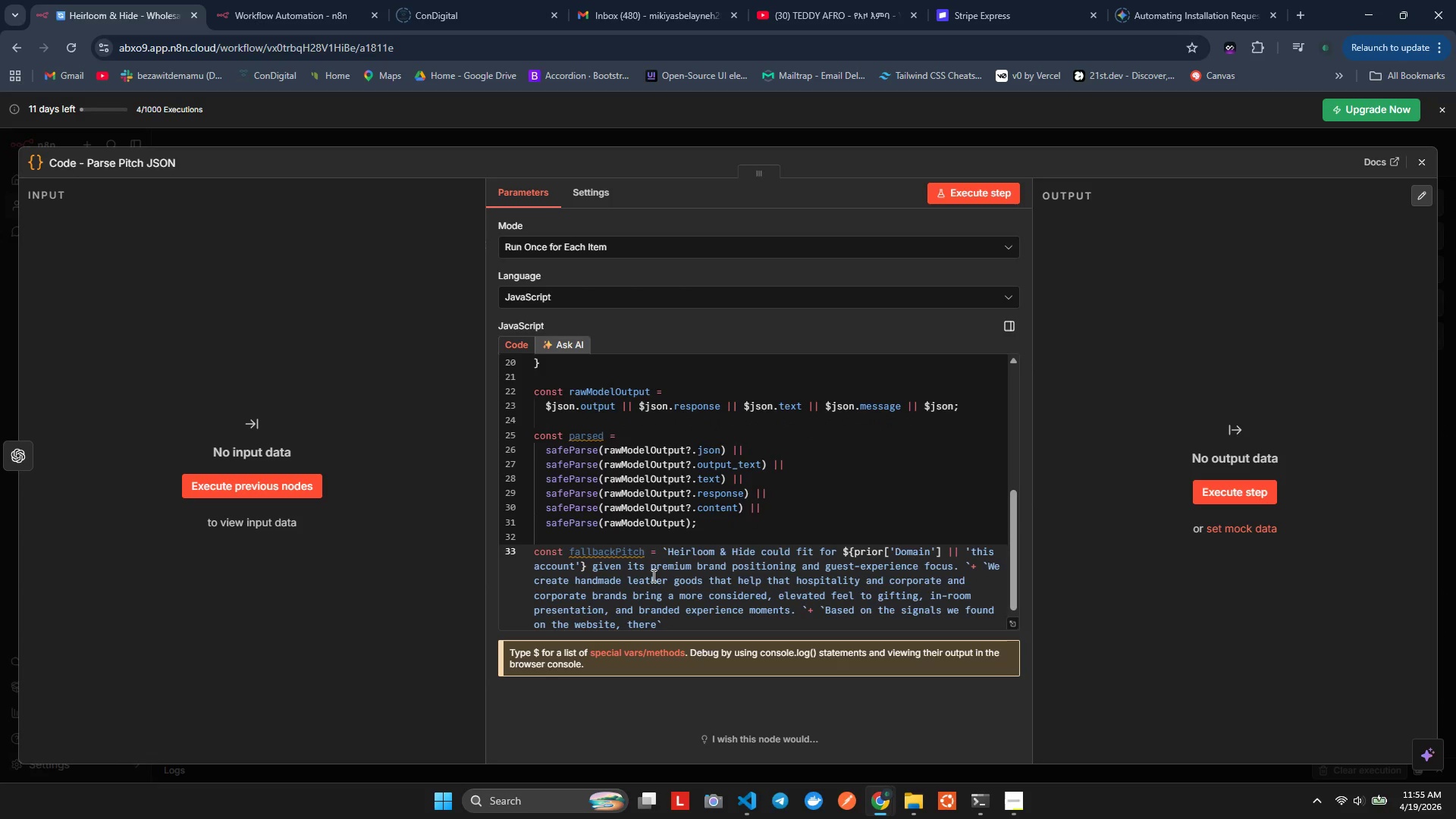 
type( may be a natural opportunty to algn custm leather ieces wth  te comany's rand standsa)
key(Backspace)
key(Backspace)
type(ards ad services)
key(Backspace)
type( experence.)
 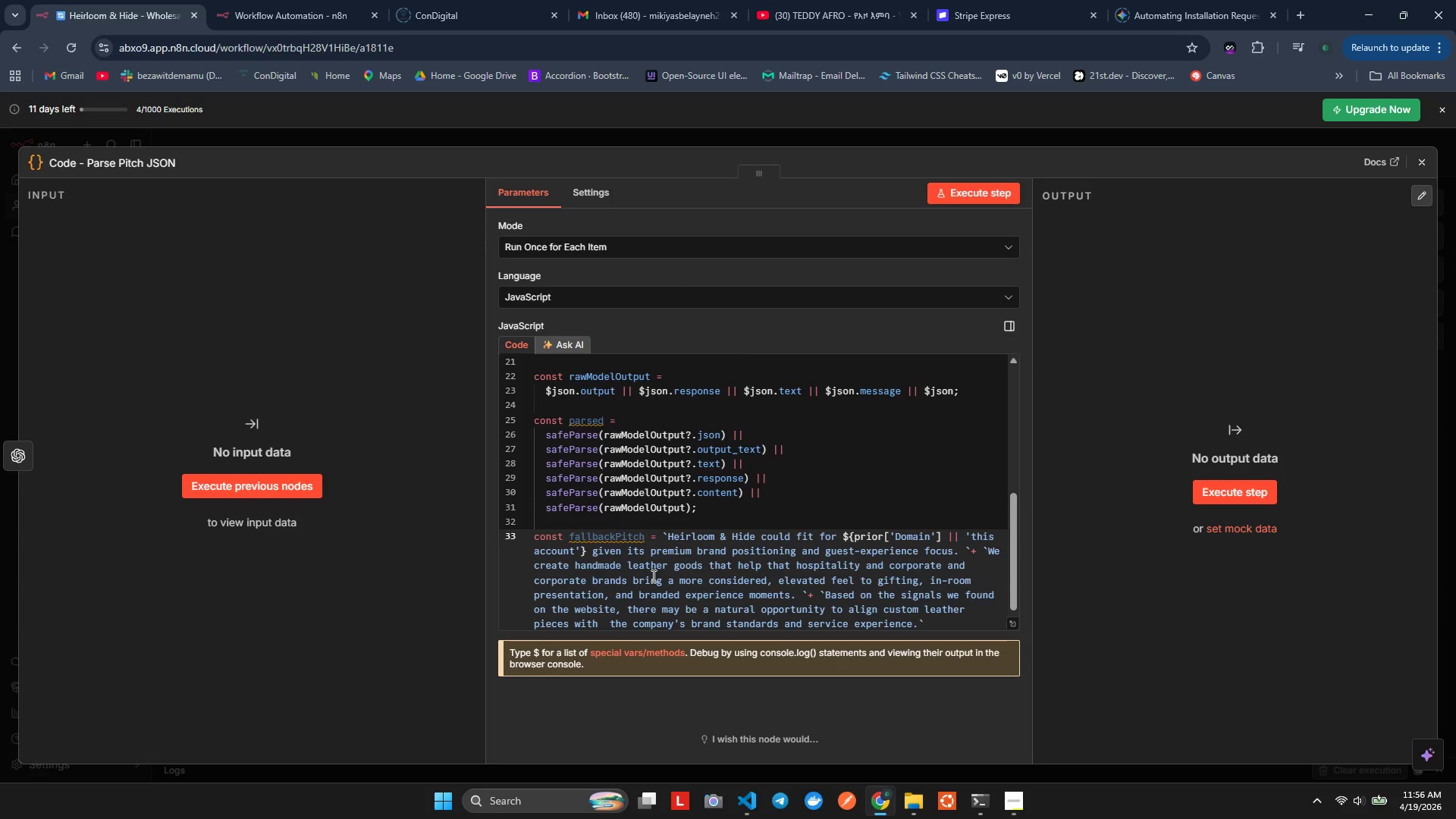 
key(Alt+Shift+F)
 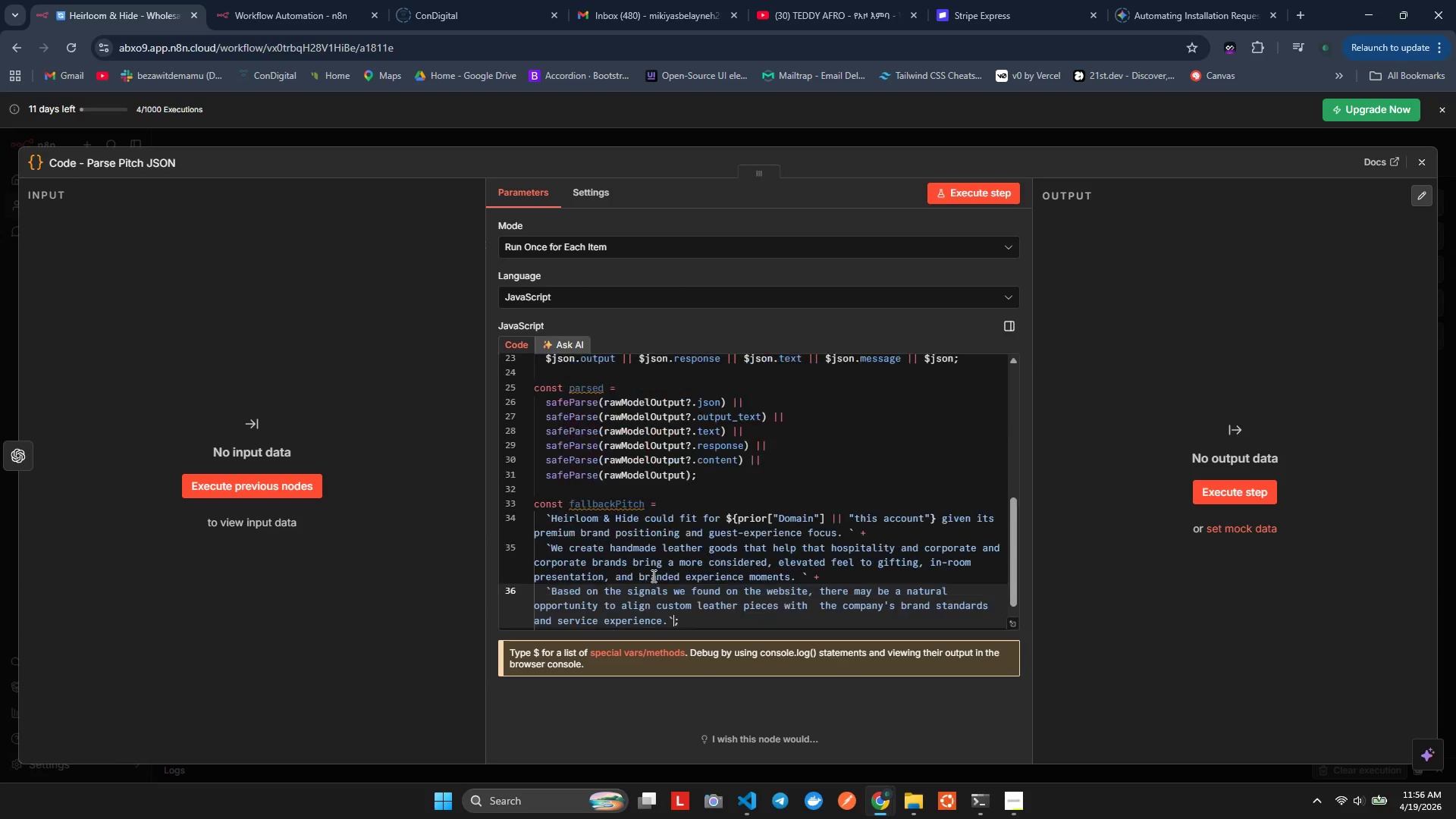 
key(ArrowRight)